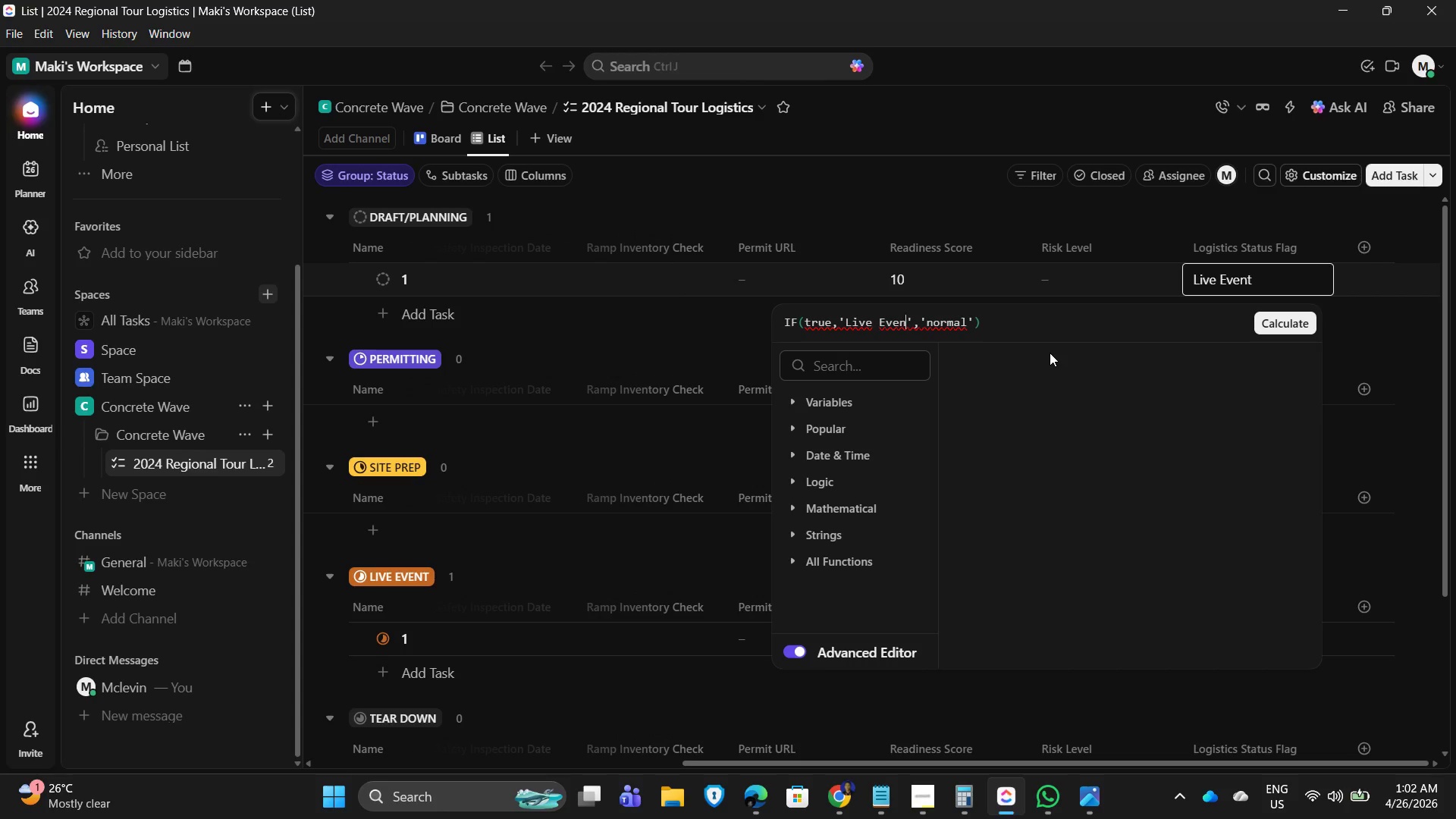 
key(Backspace)
 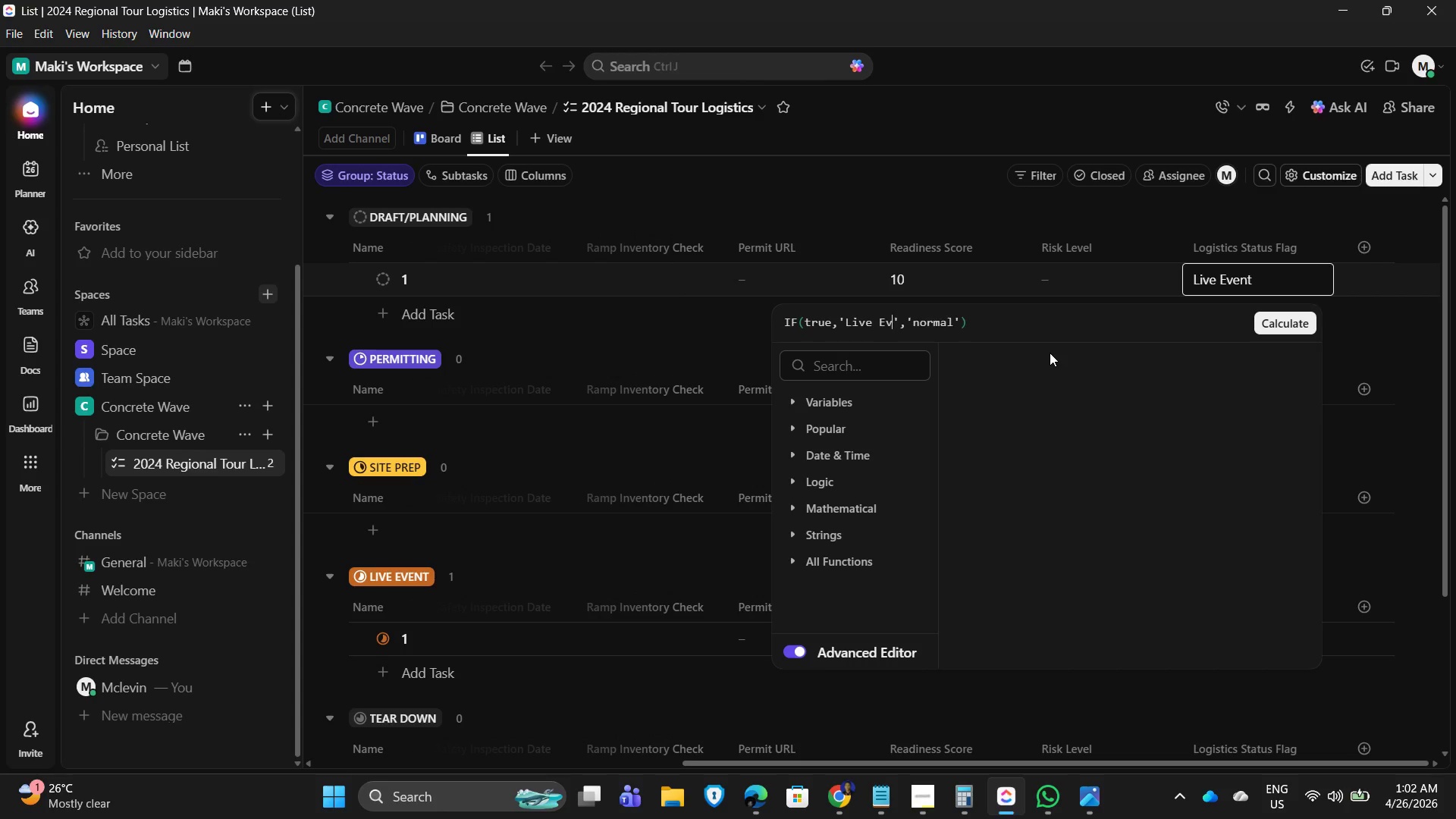 
key(Backspace)
 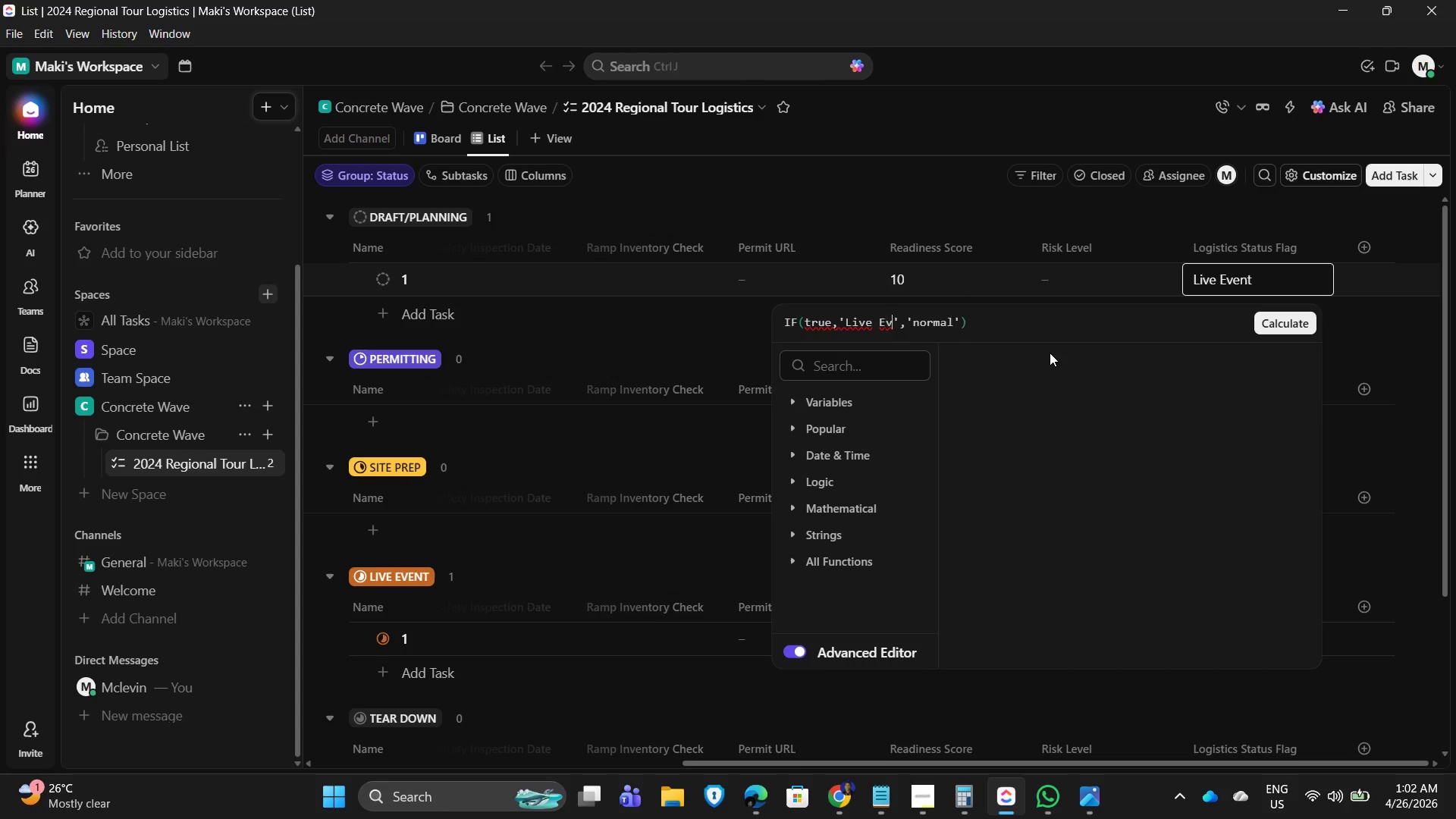 
key(Backspace)
 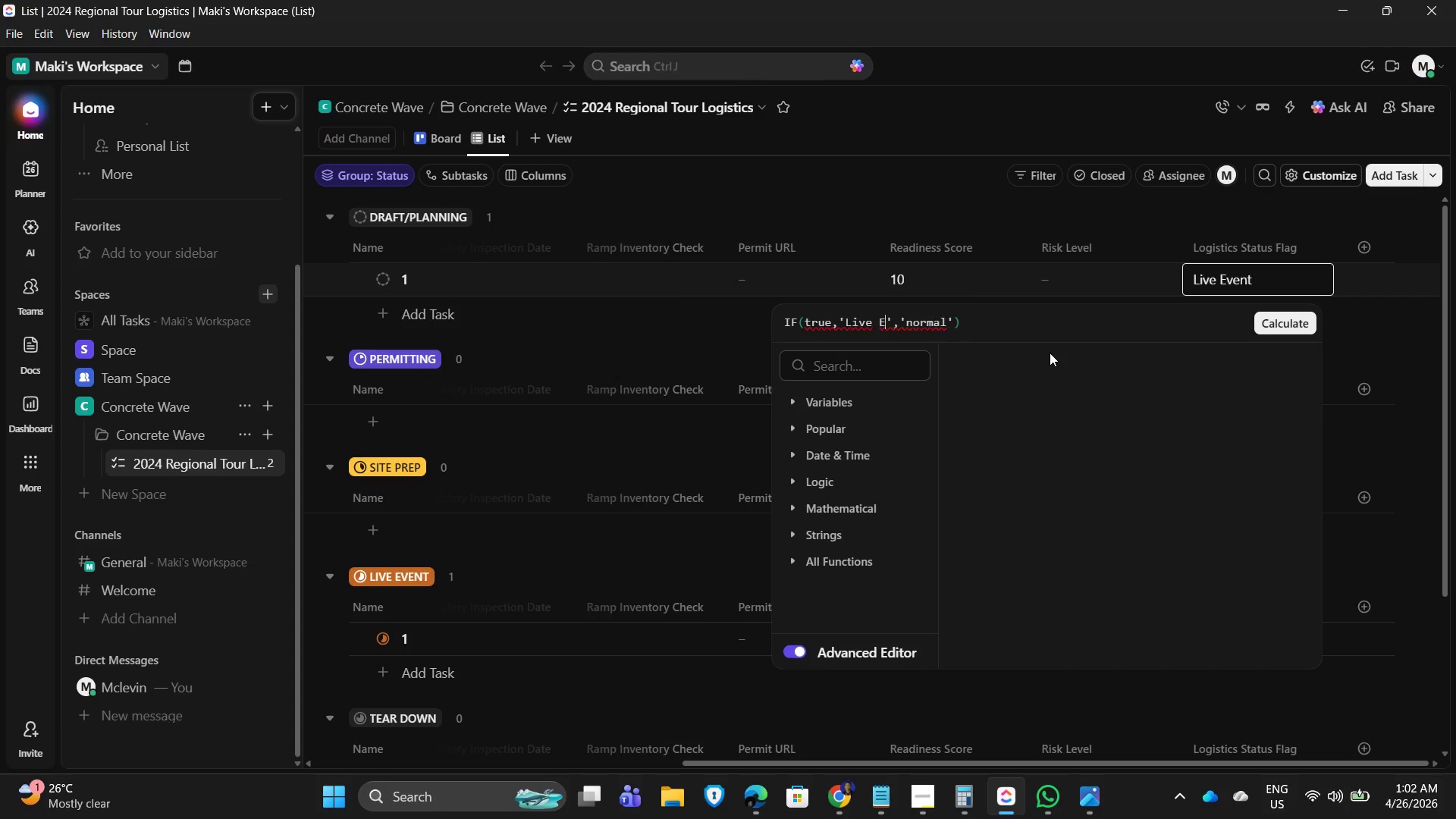 
key(Backspace)
 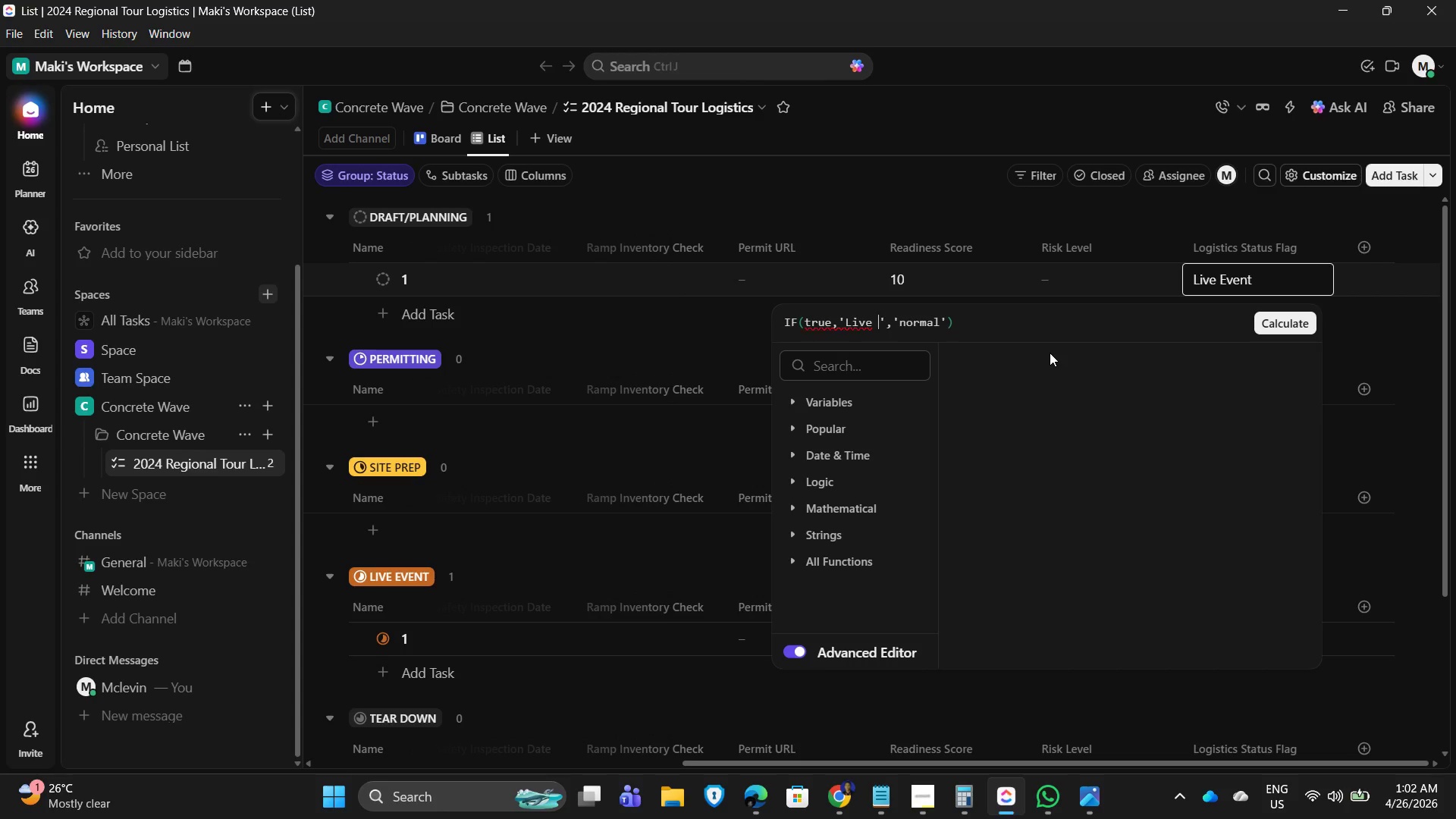 
key(Backspace)
 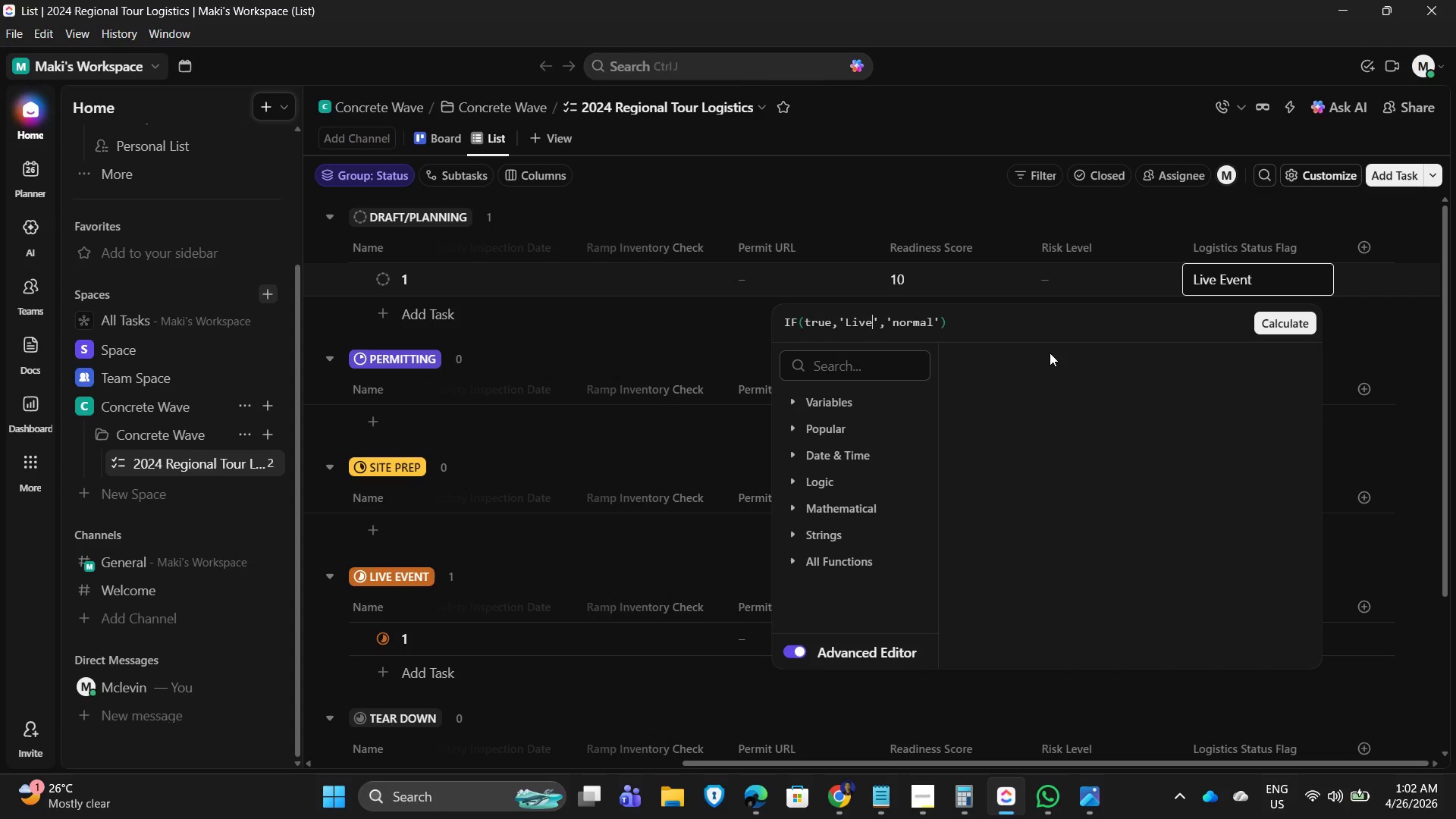 
key(Backspace)
 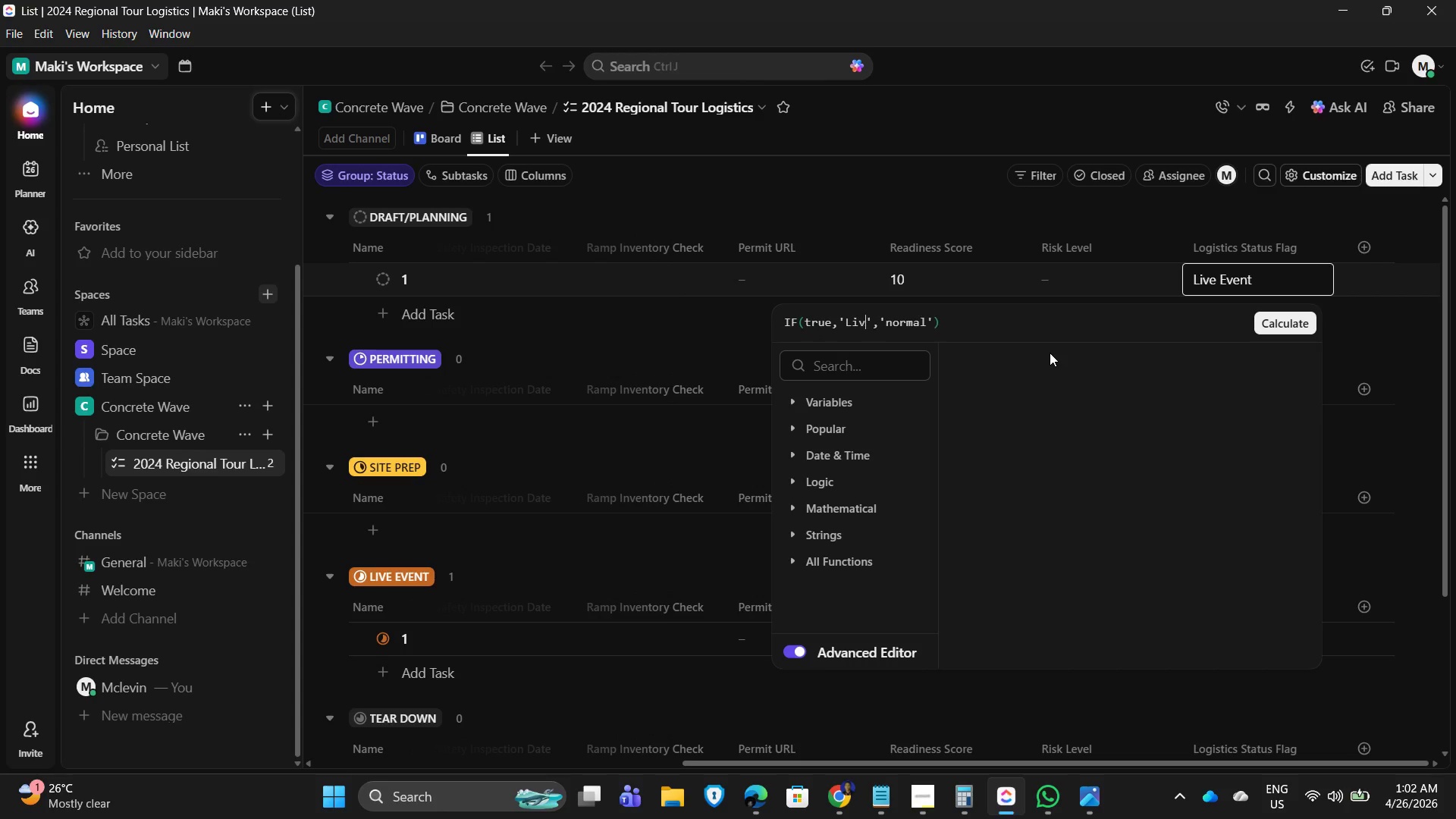 
key(Backspace)
 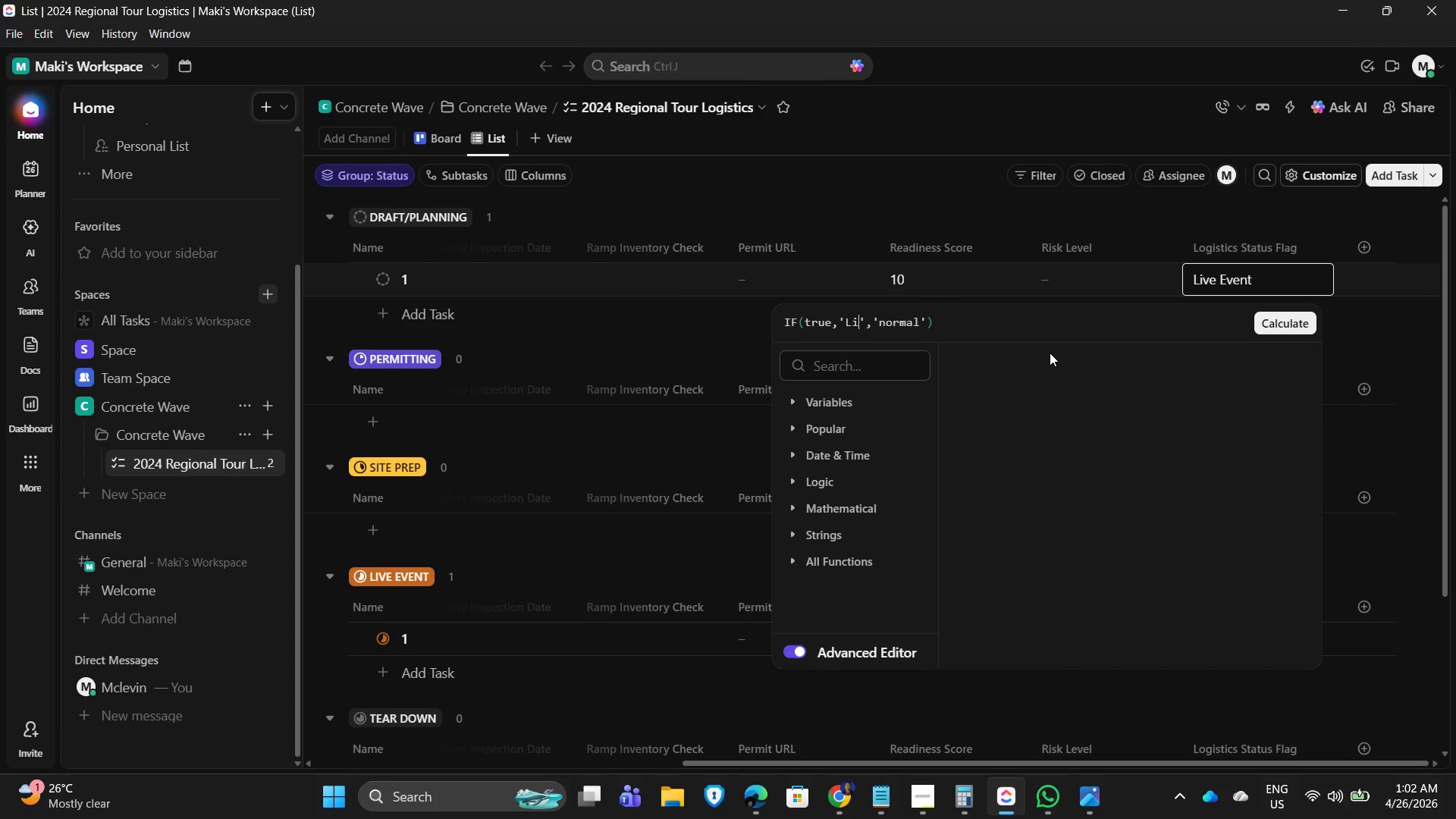 
key(Backspace)
 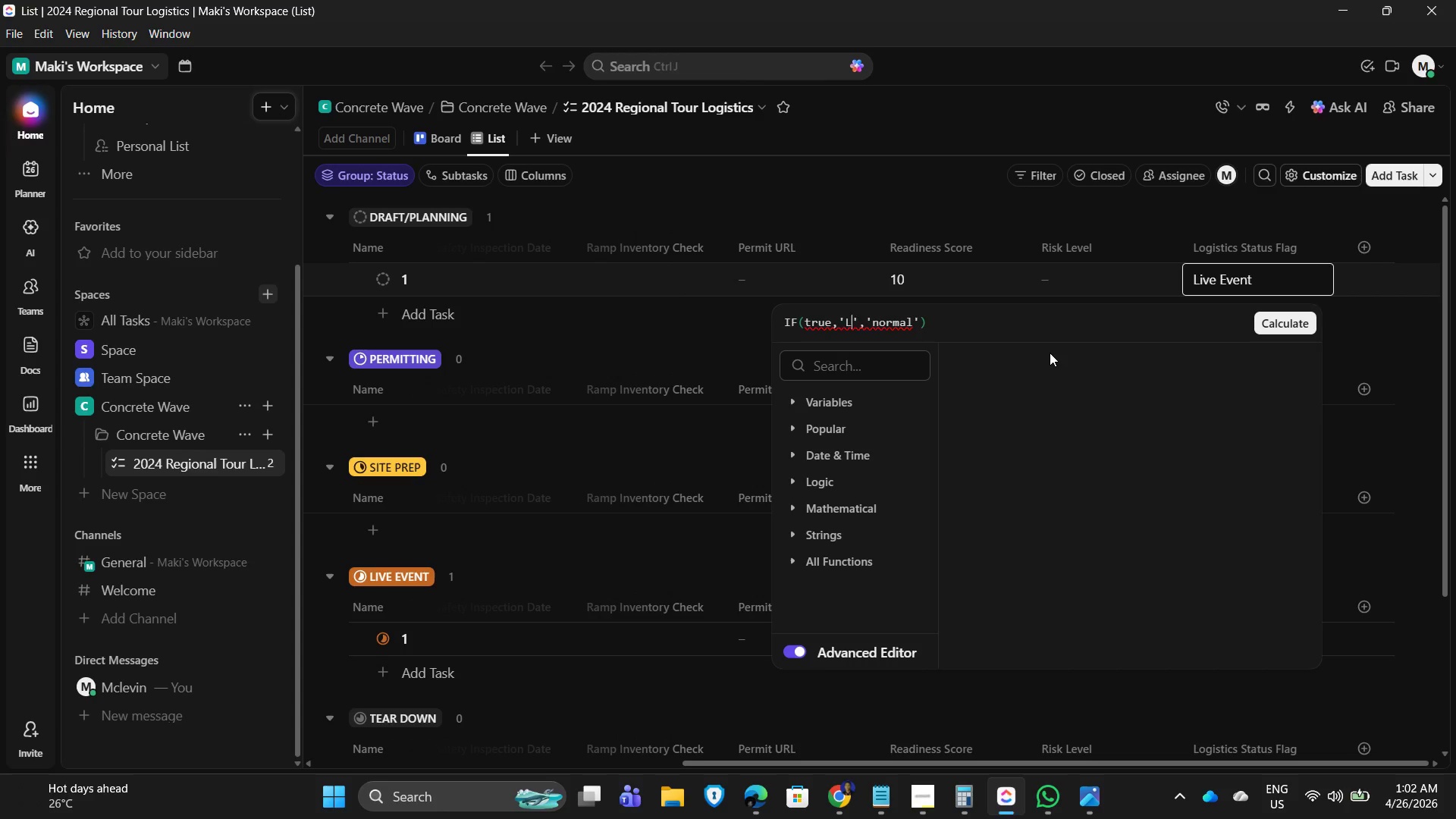 
key(Backspace)
 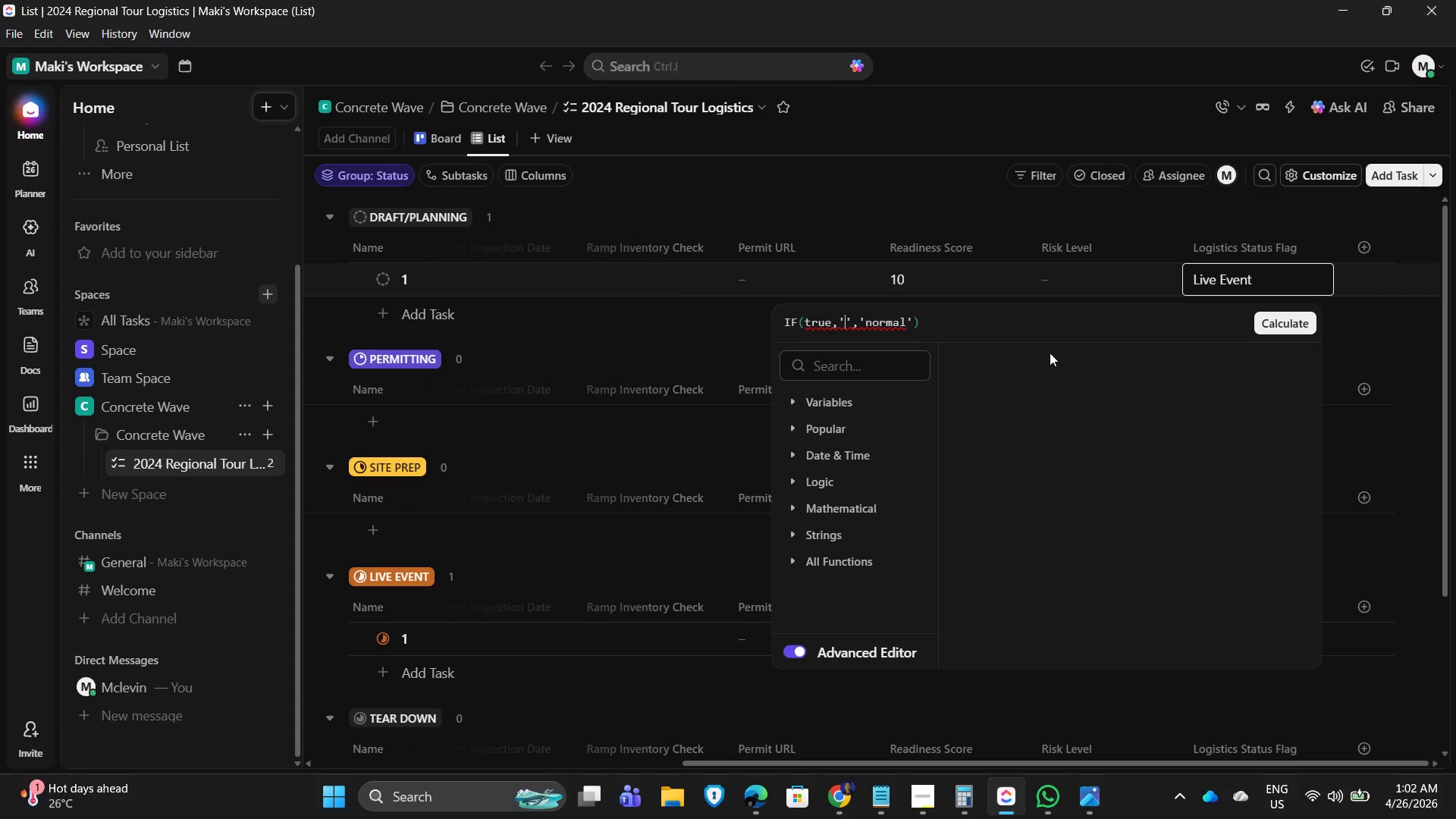 
key(Backspace)
 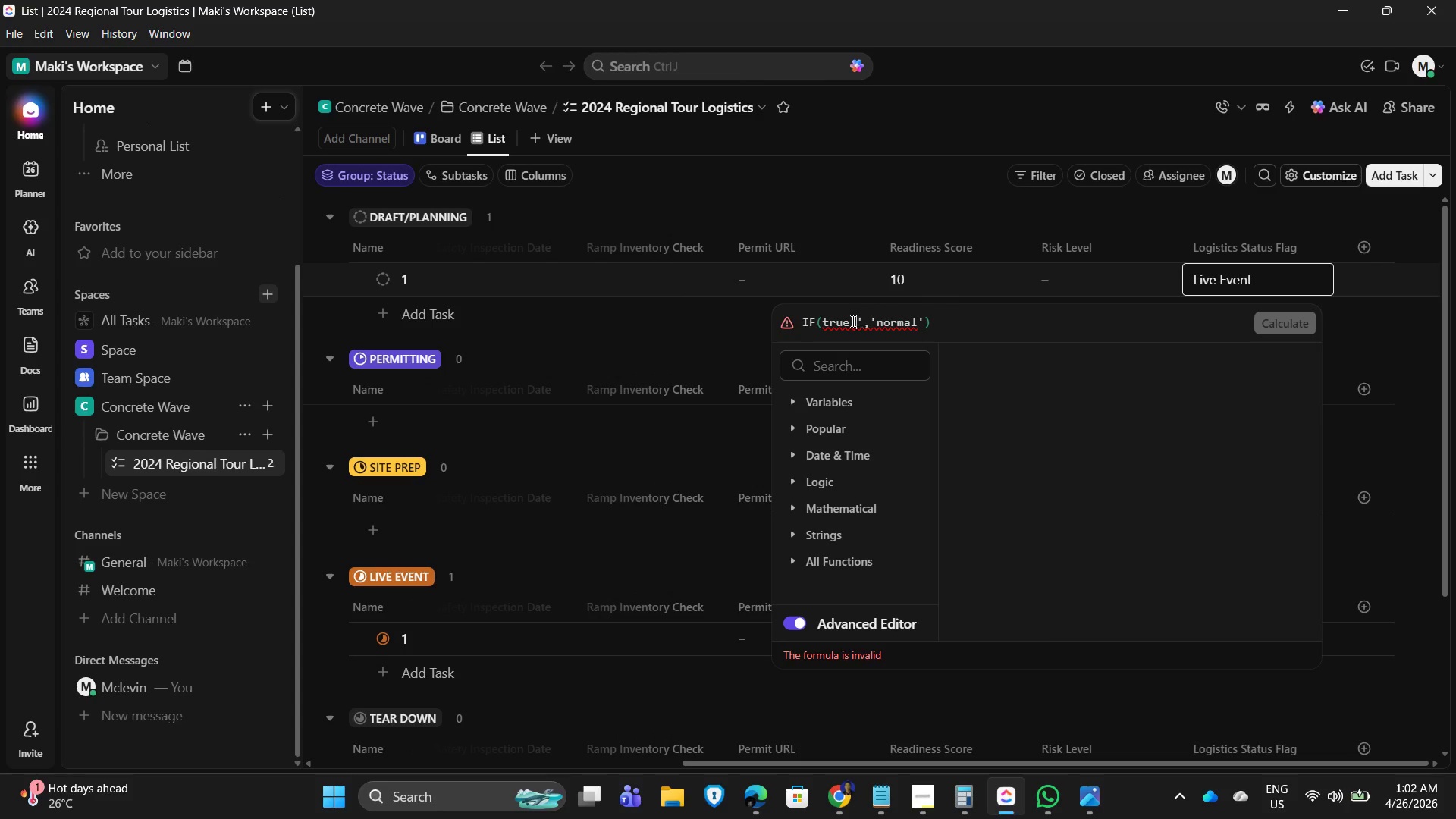 
left_click([849, 320])
 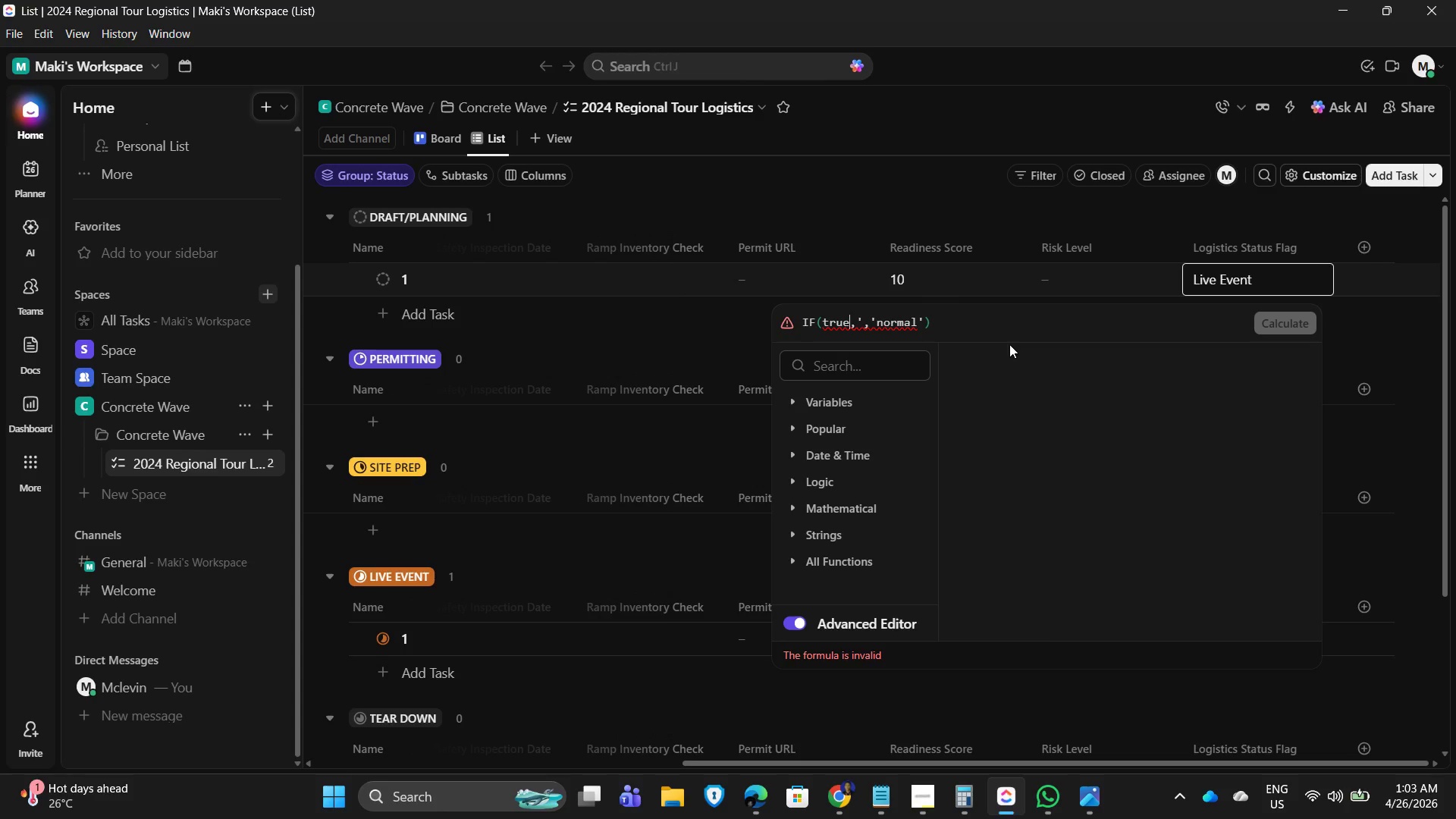 
left_click([918, 281])
 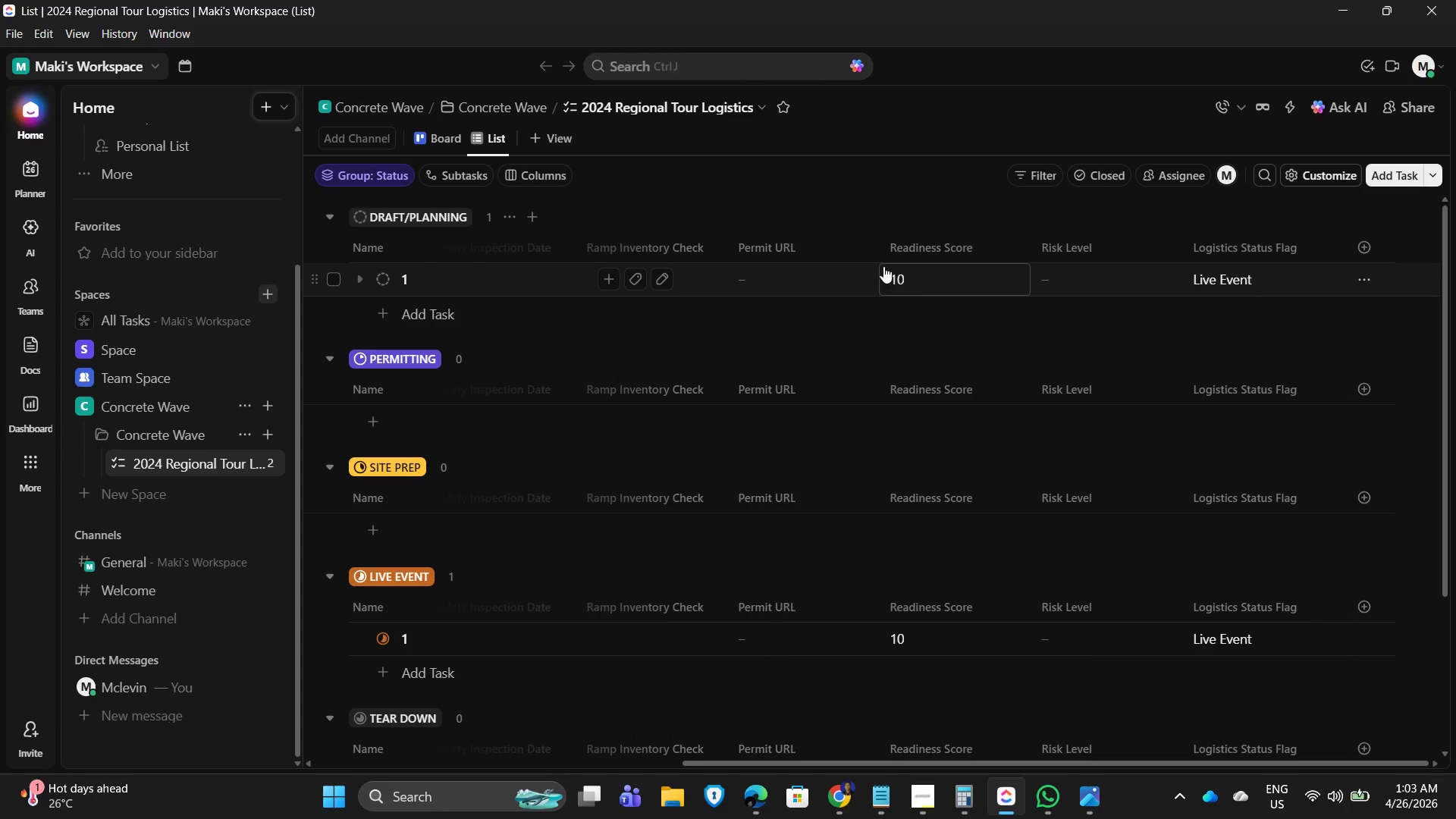 
left_click([883, 266])
 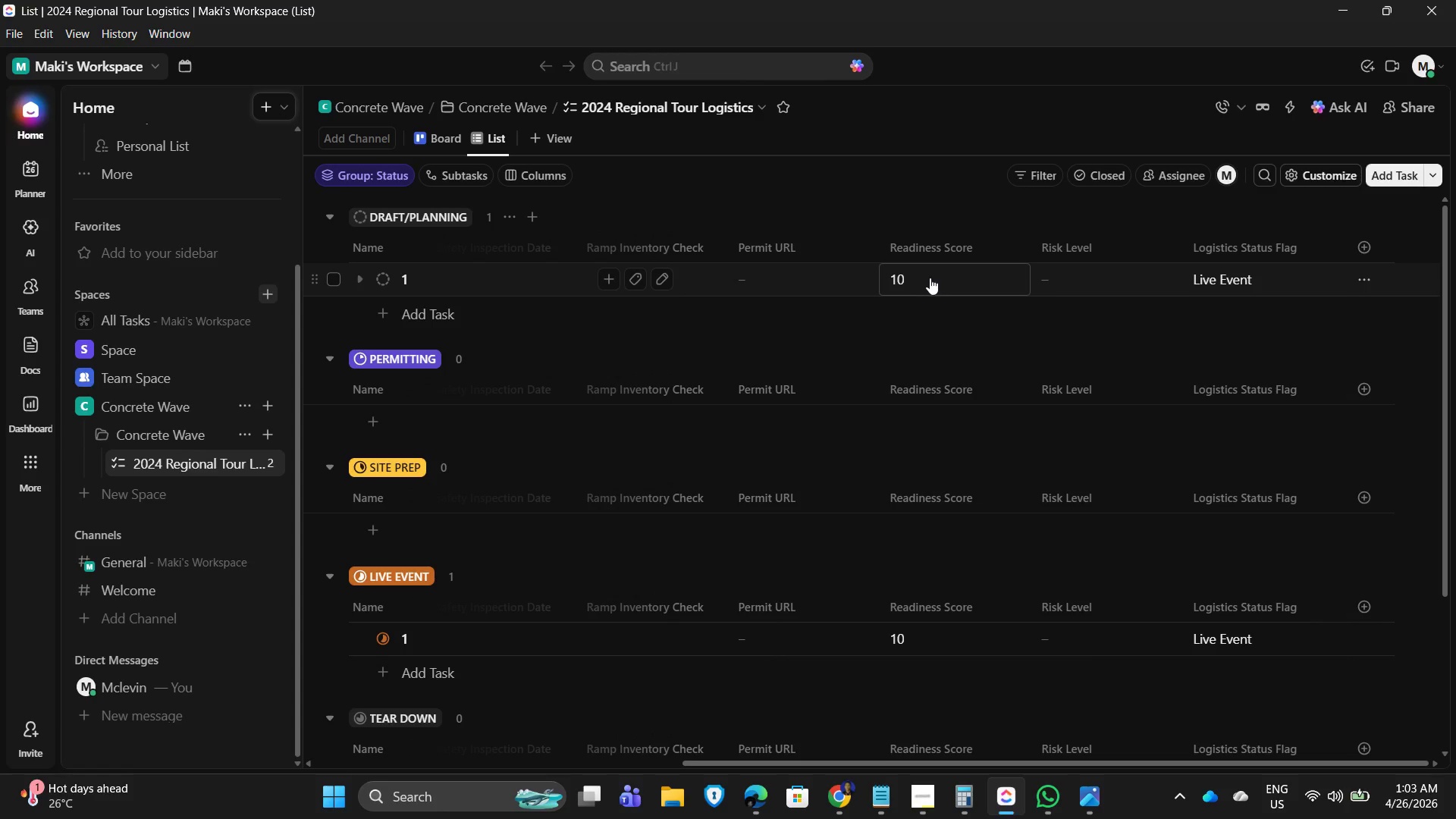 
left_click([930, 278])
 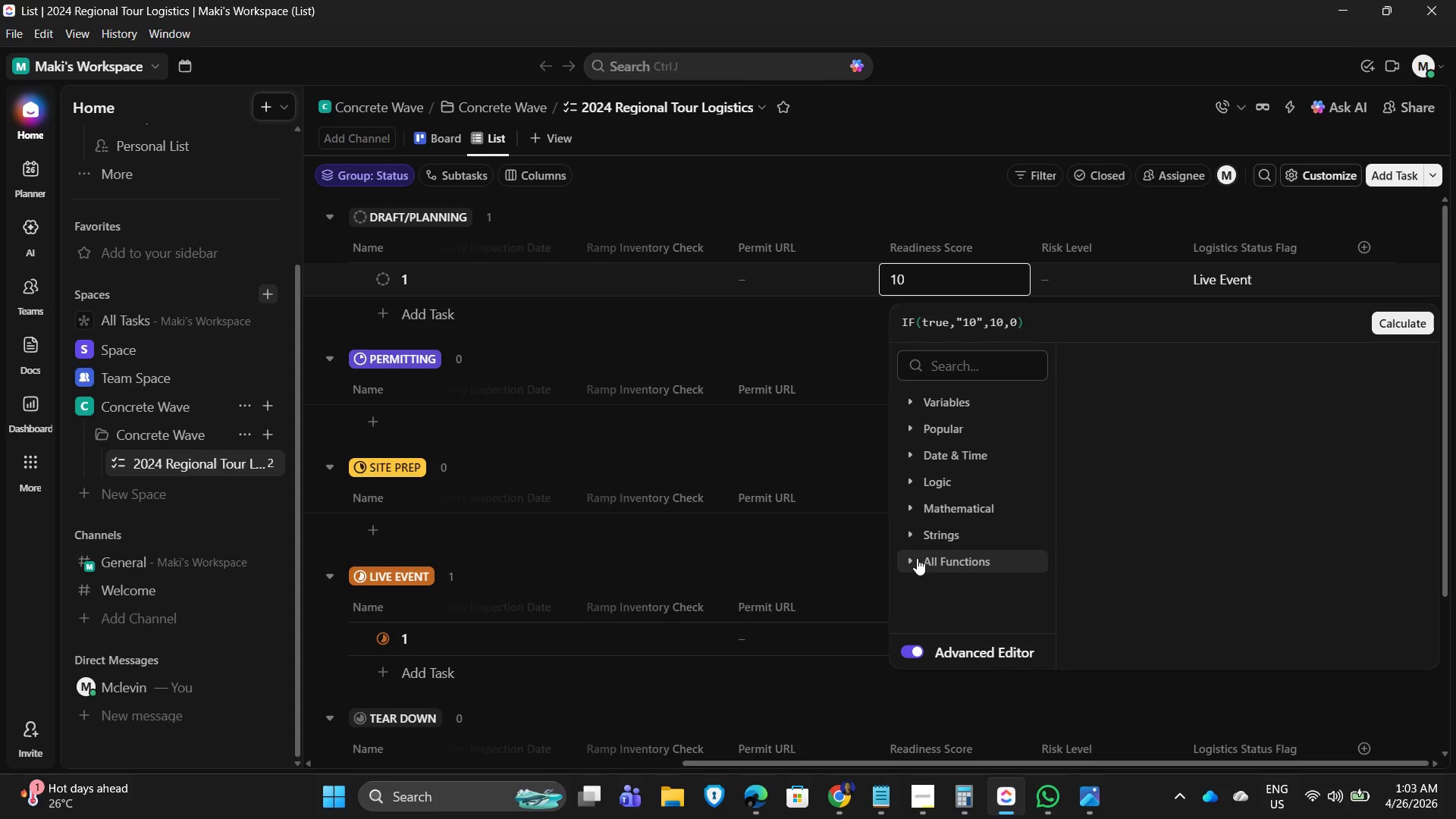 
scroll: coordinate [959, 579], scroll_direction: down, amount: 11.0
 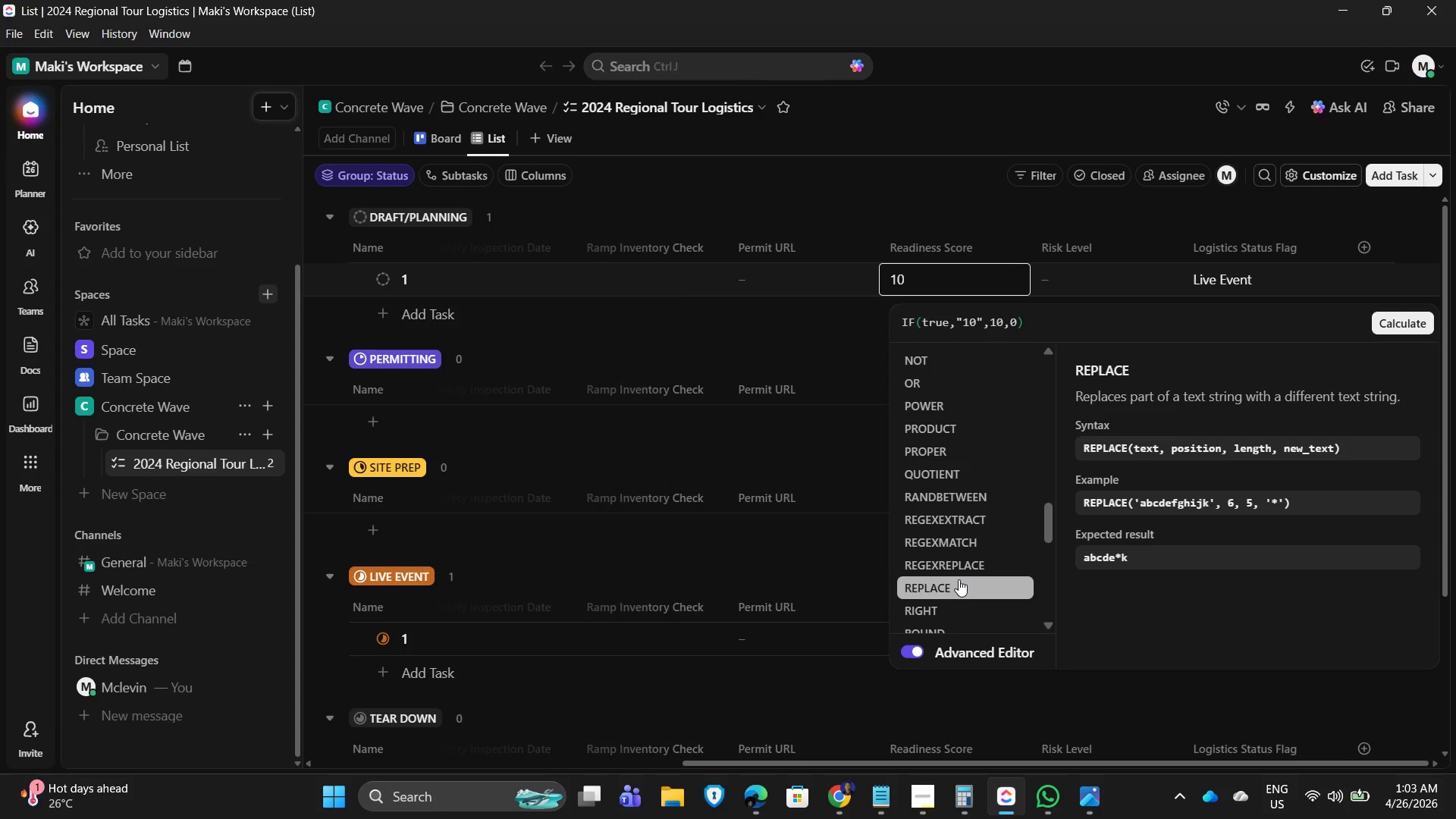 
scroll: coordinate [950, 564], scroll_direction: down, amount: 8.0
 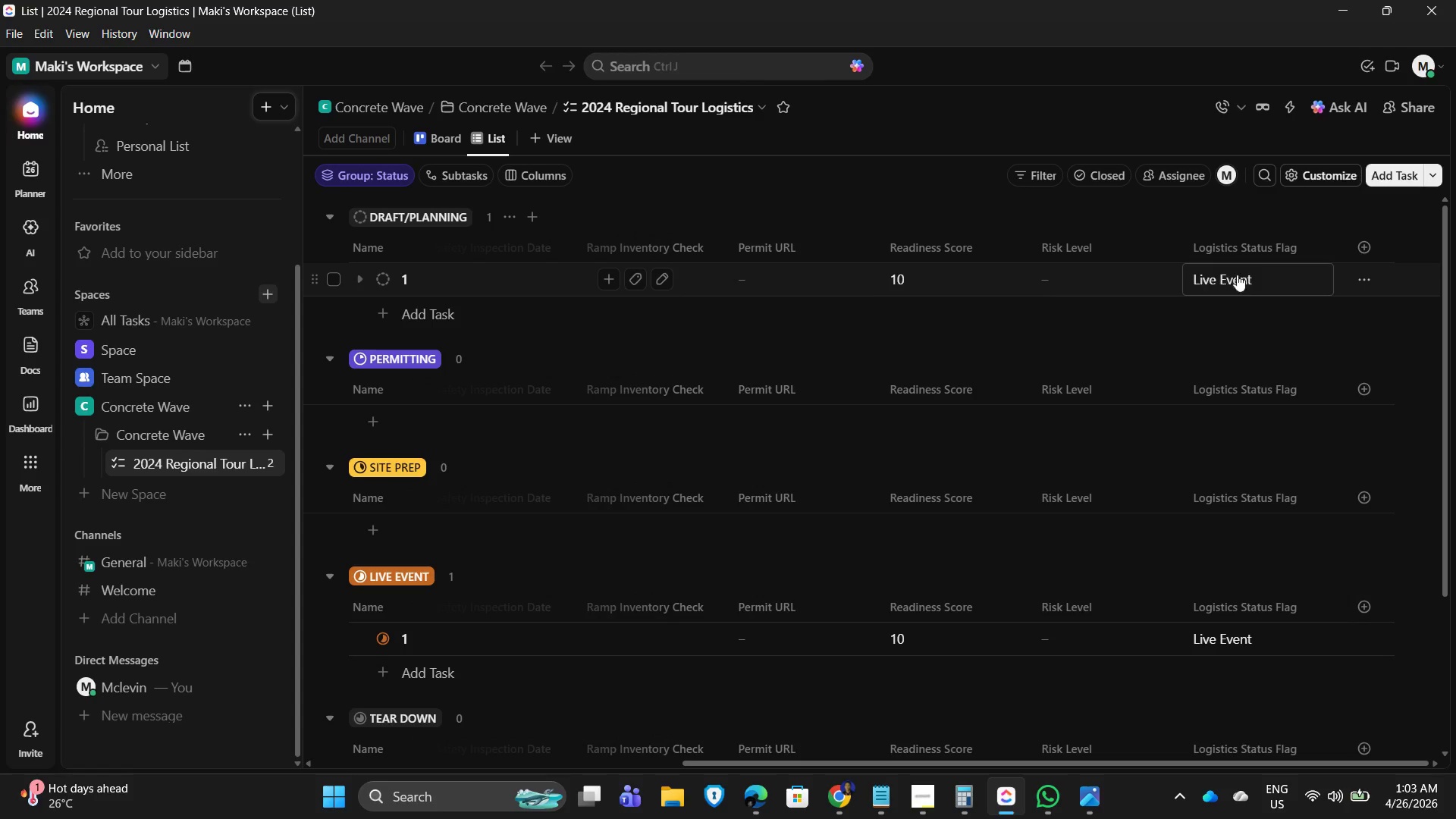 
left_click([1247, 276])
 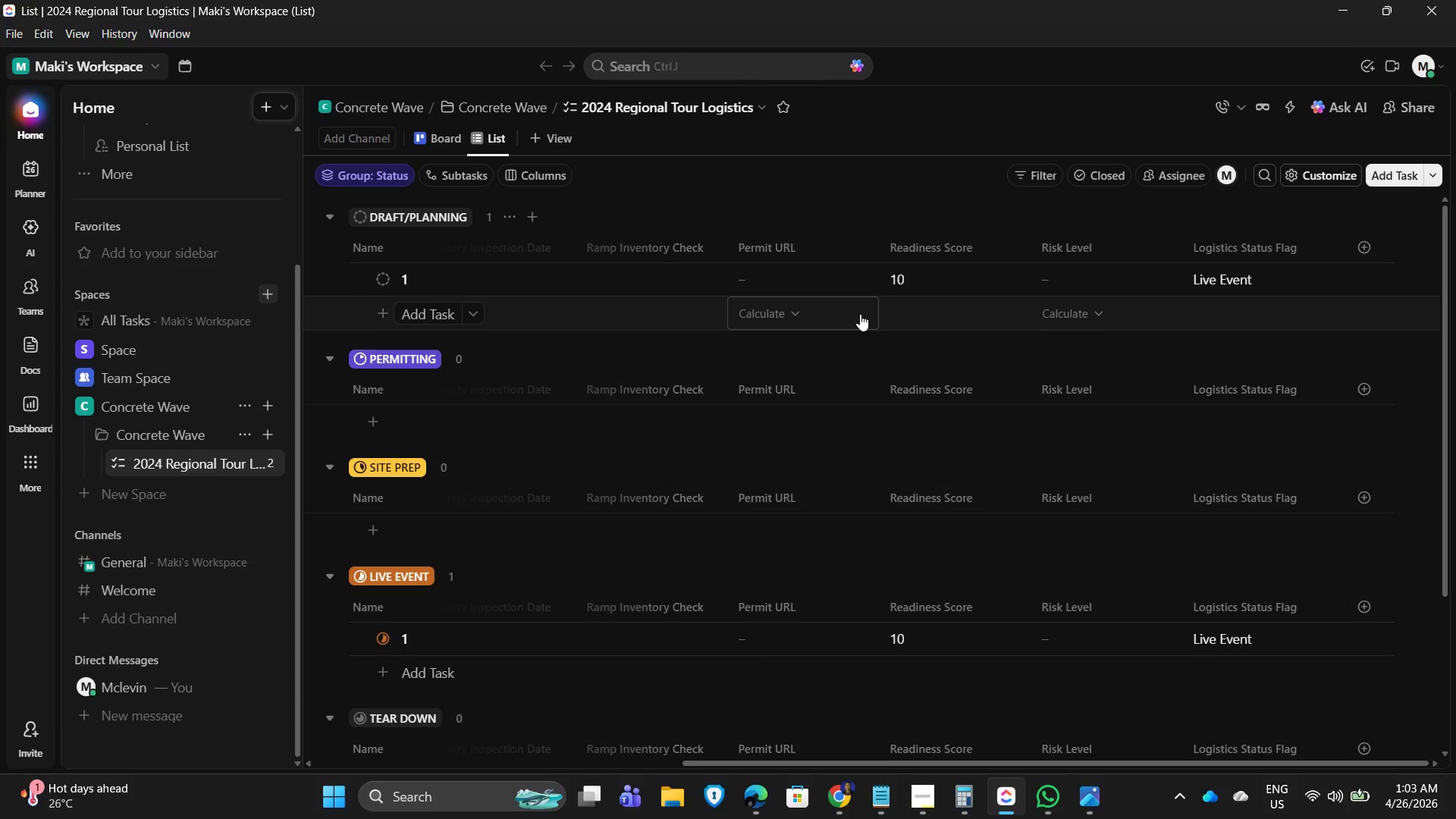 
key(ArrowLeft)
 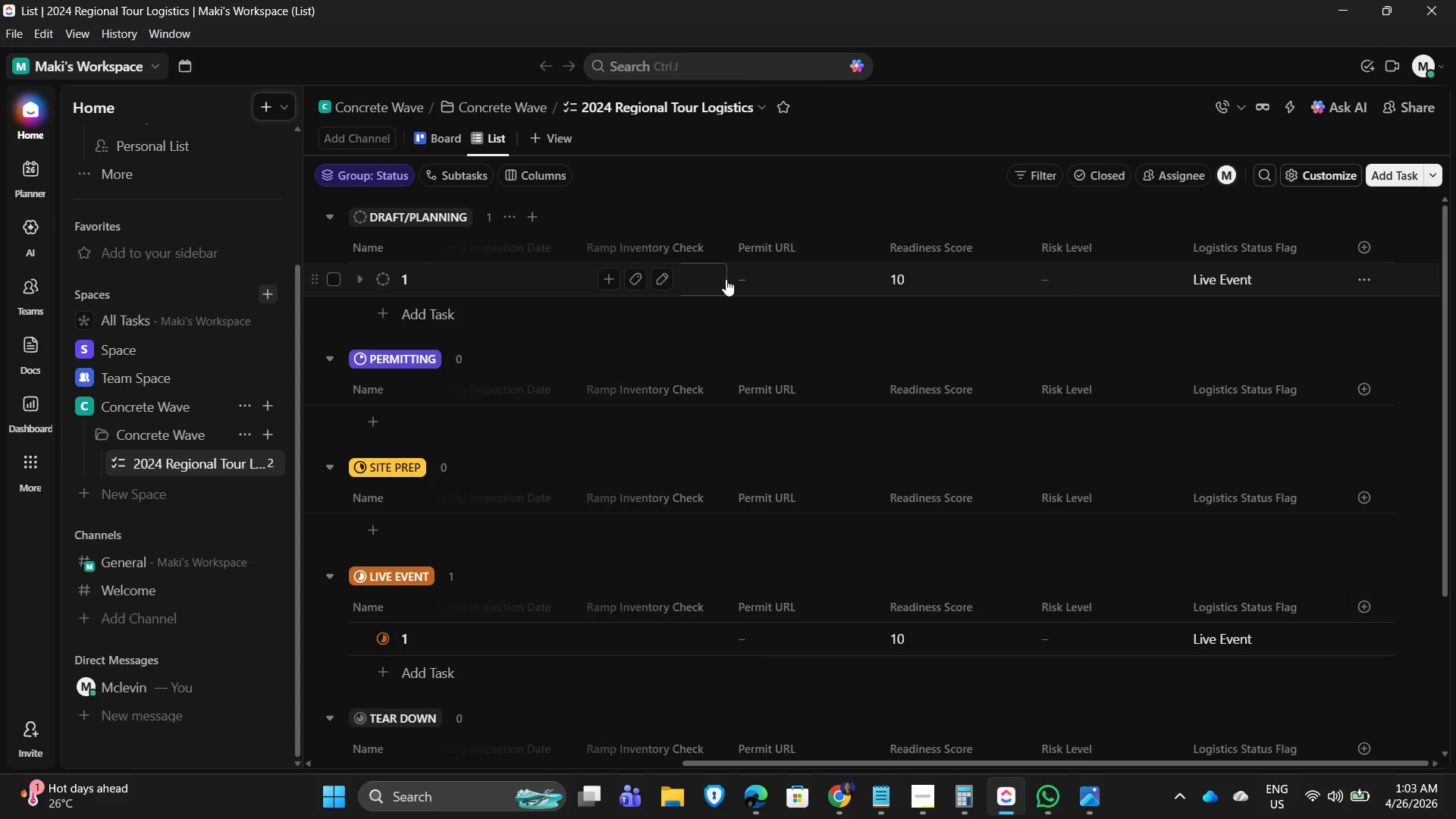 
key(ArrowLeft)
 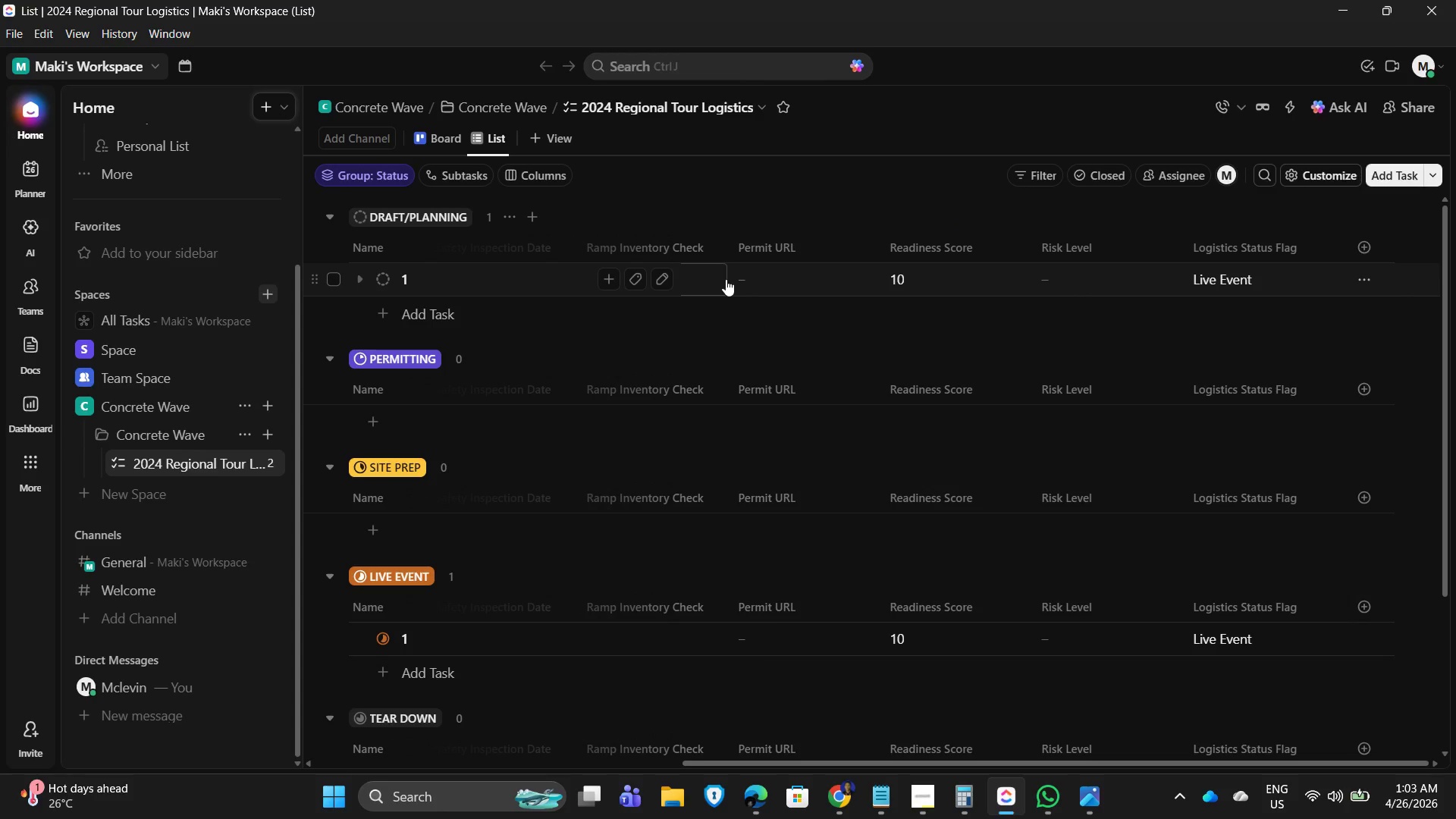 
key(ArrowLeft)
 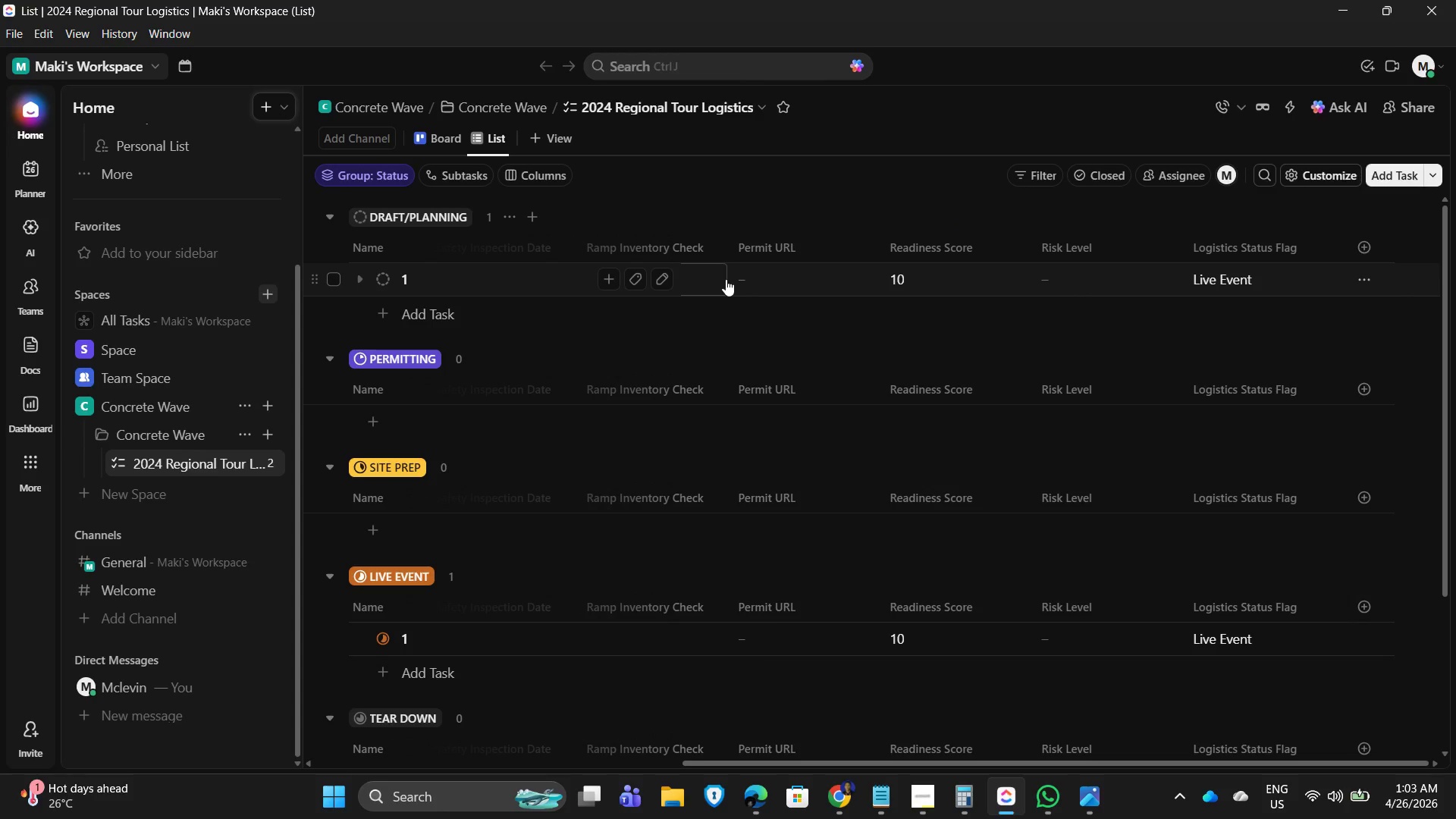 
key(ArrowLeft)
 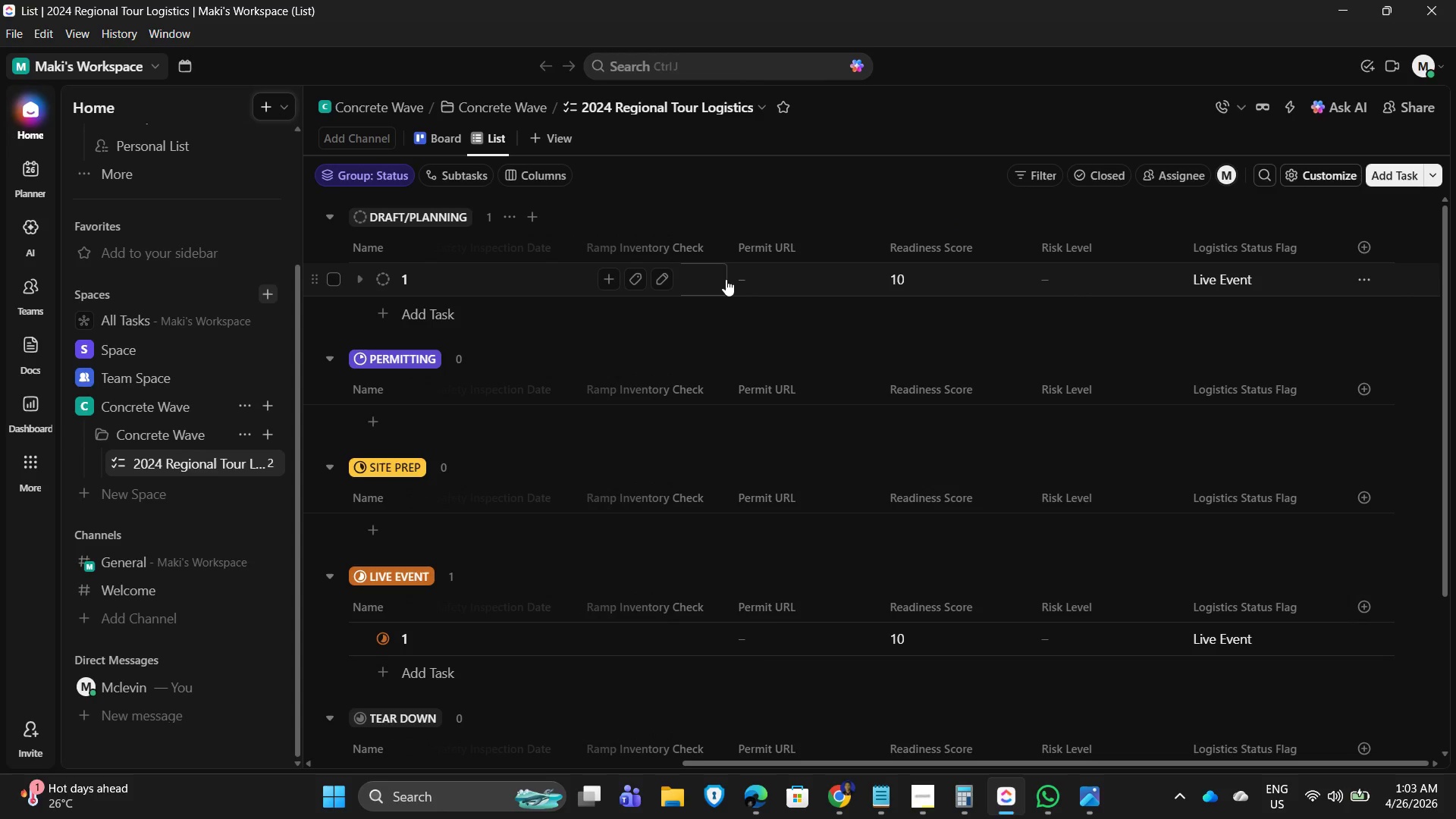 
key(ArrowLeft)
 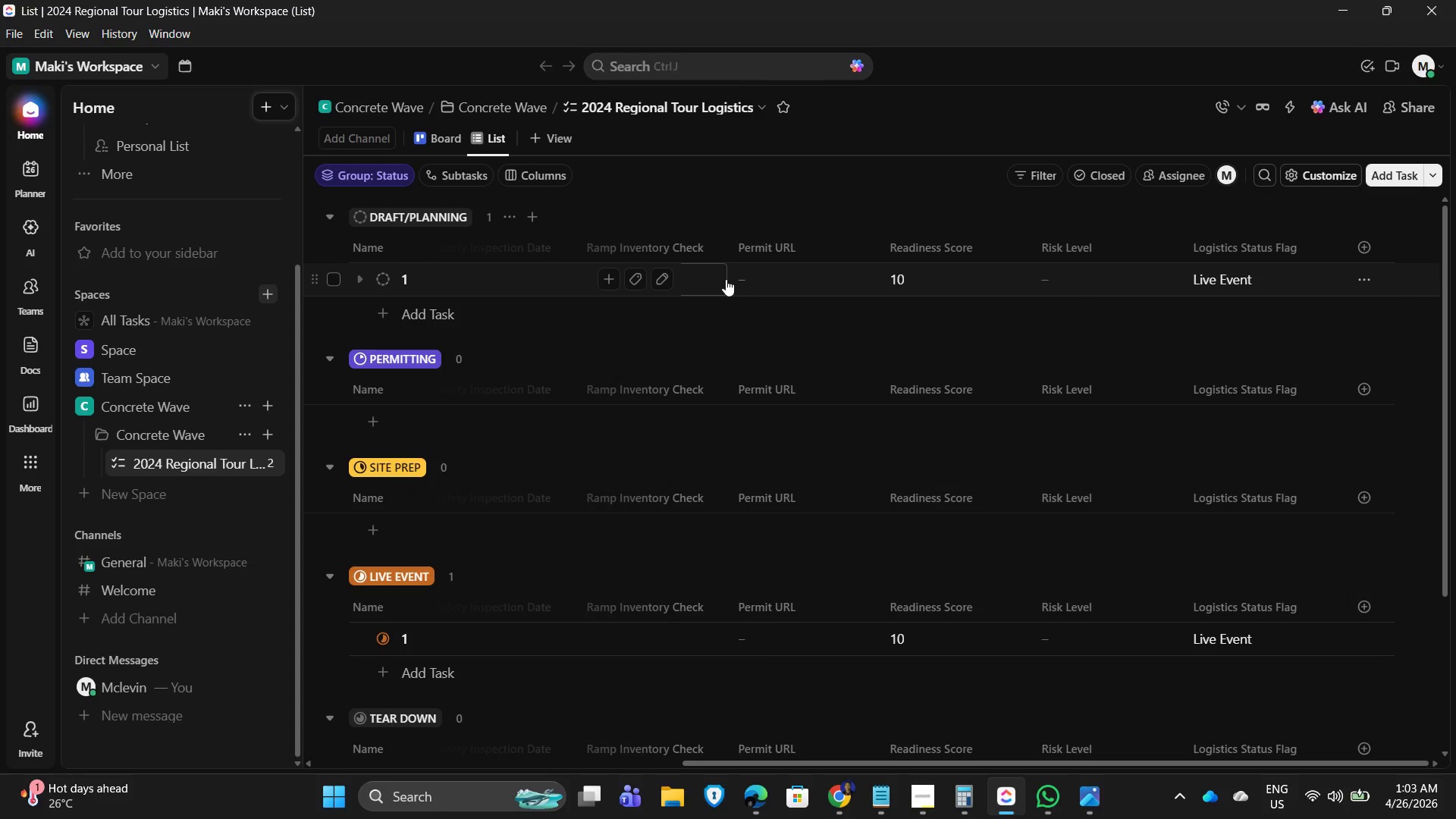 
key(ArrowLeft)
 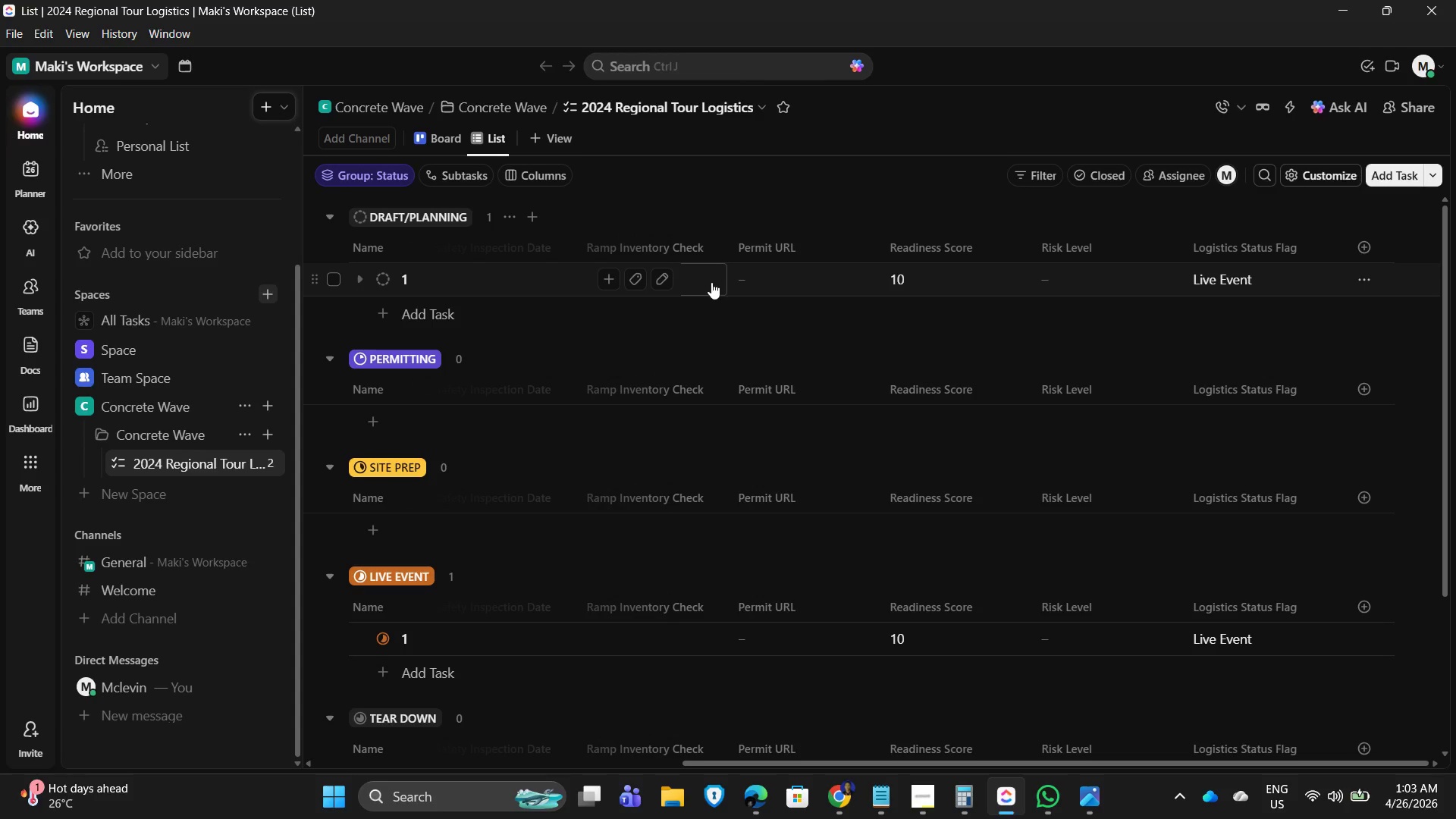 
wait(14.5)
 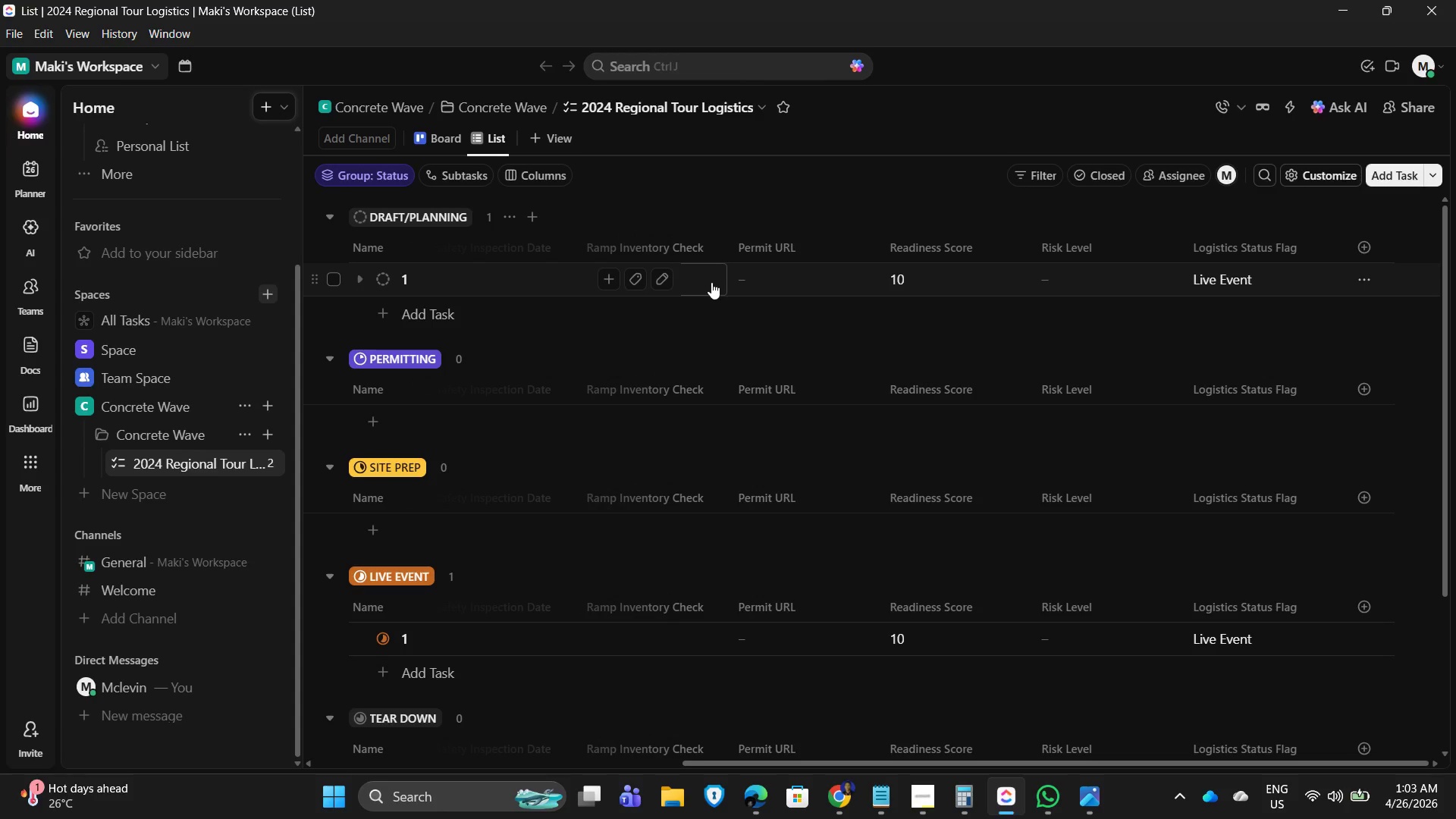 
scroll: coordinate [734, 332], scroll_direction: down, amount: 2.0
 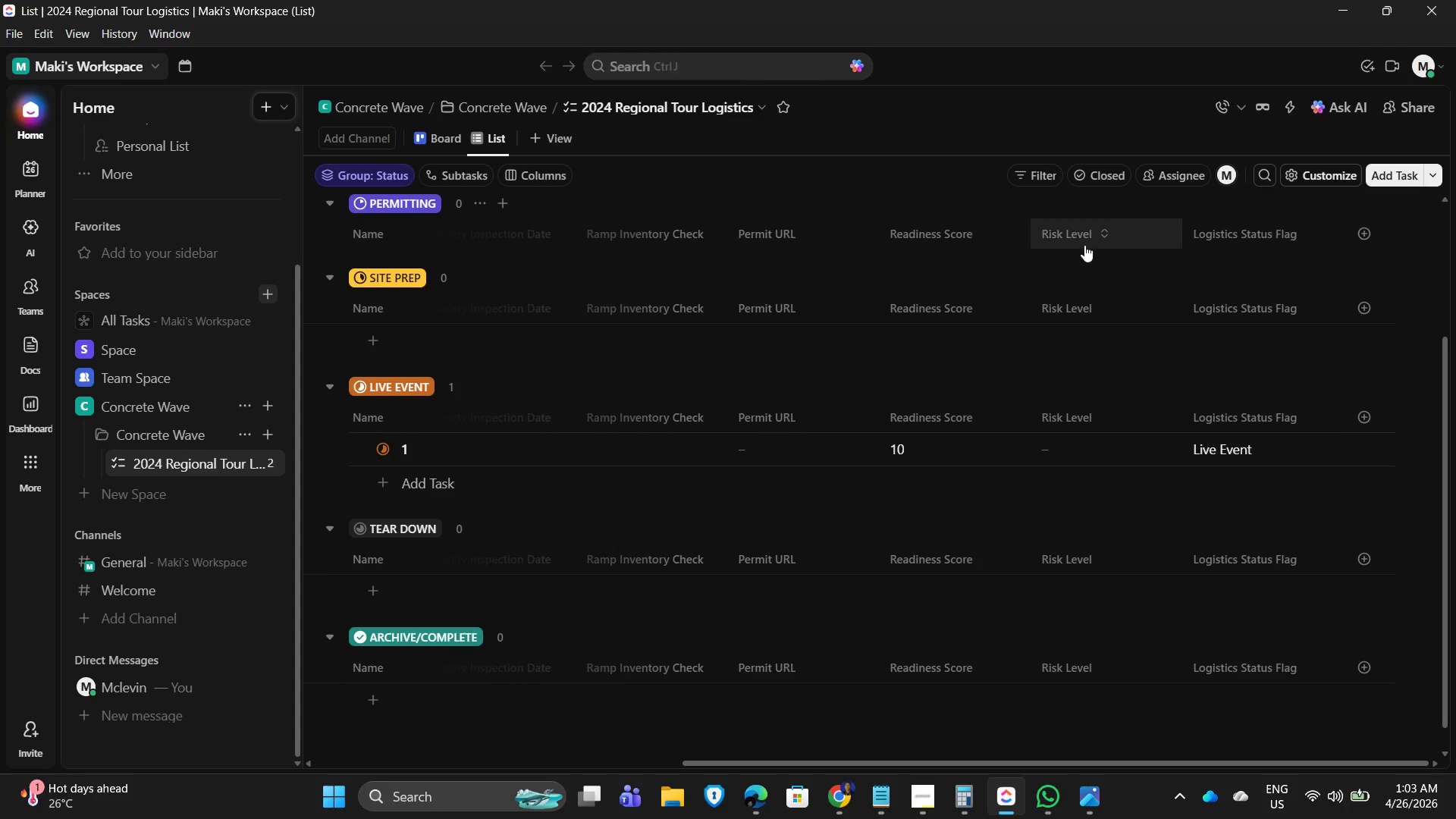 
wait(13.1)
 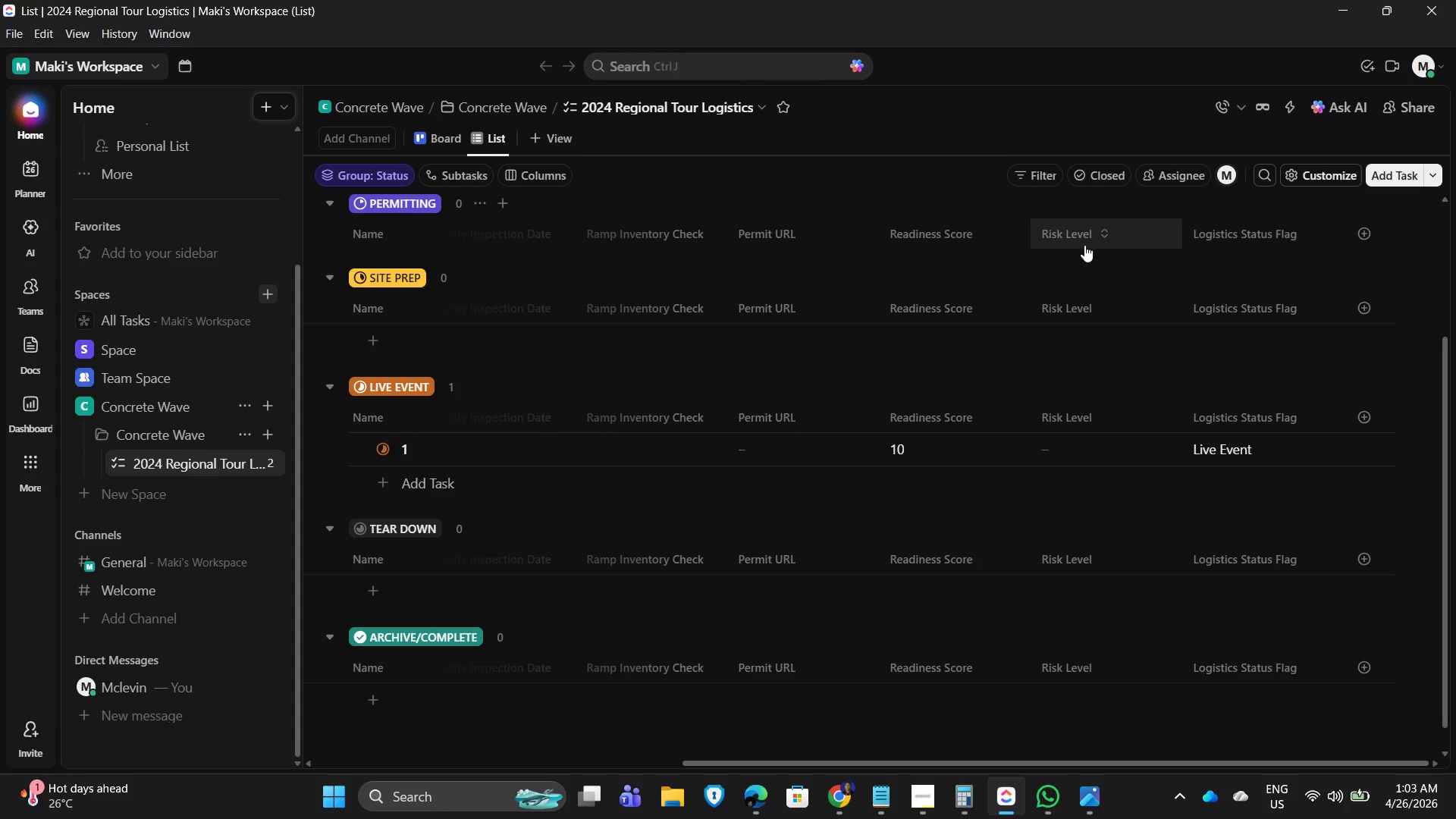 
left_click_drag(start_coordinate=[984, 760], to_coordinate=[651, 742])
 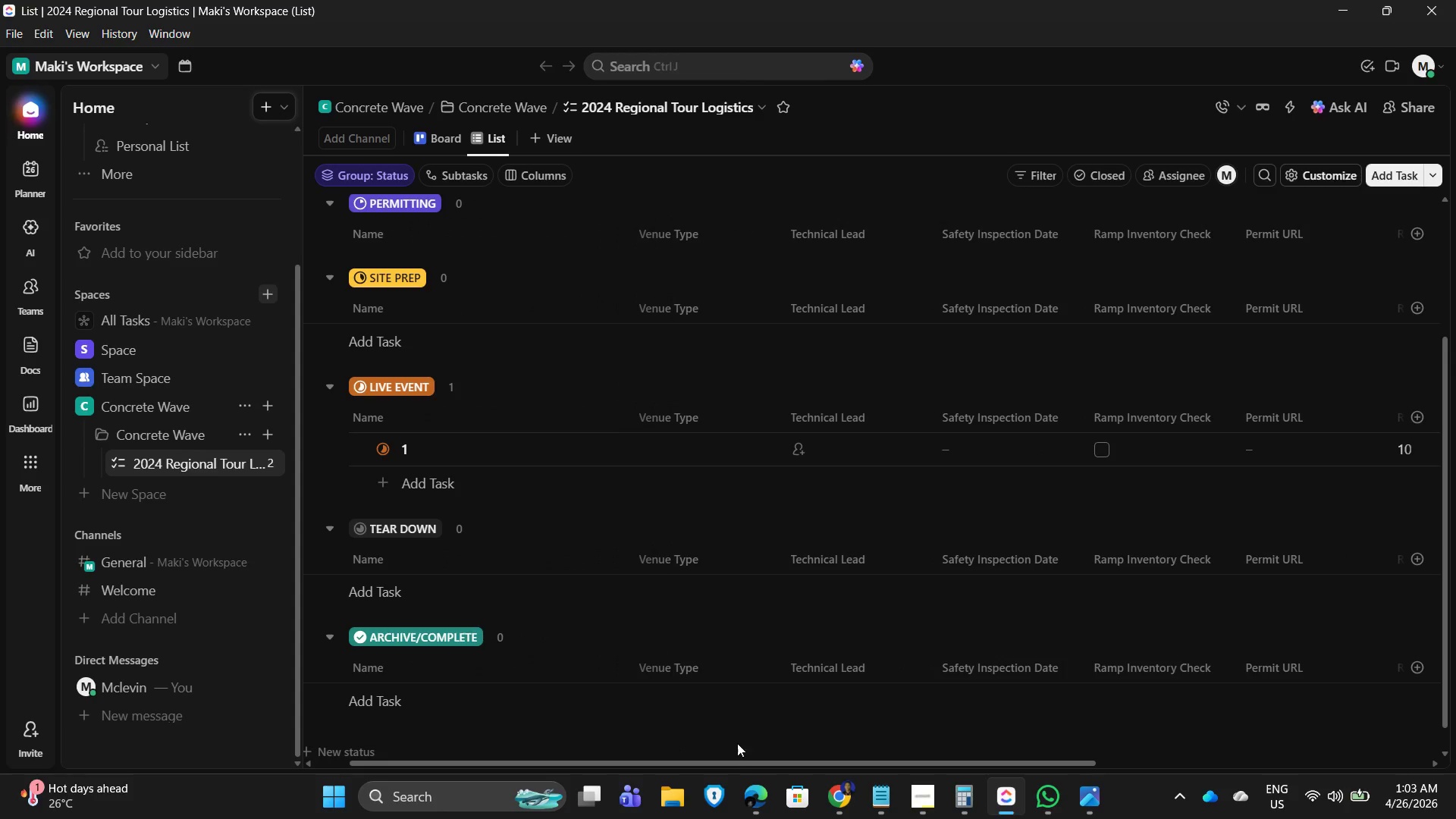 
left_click_drag(start_coordinate=[739, 767], to_coordinate=[597, 752])
 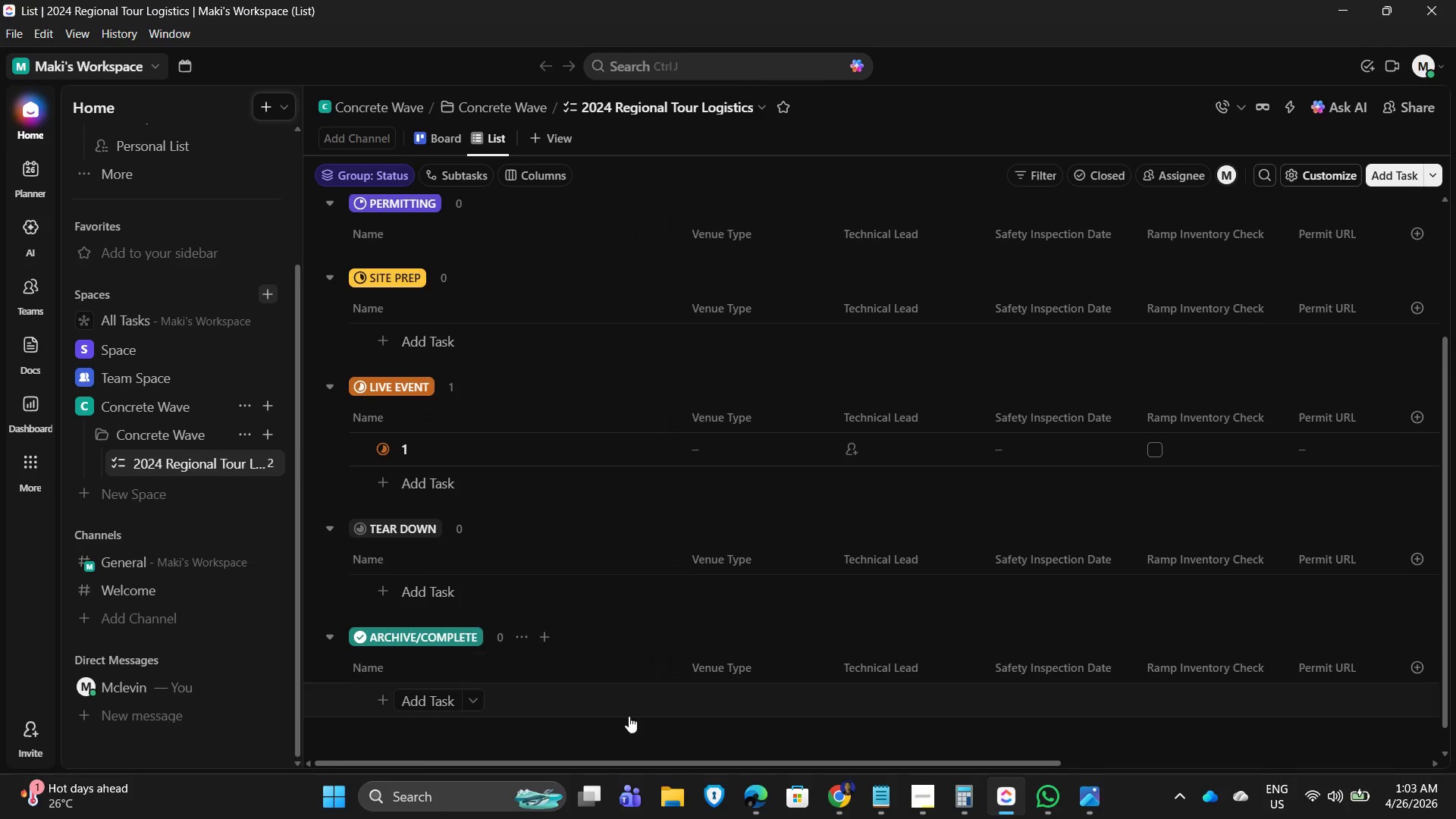 
left_click_drag(start_coordinate=[652, 759], to_coordinate=[1231, 786])
 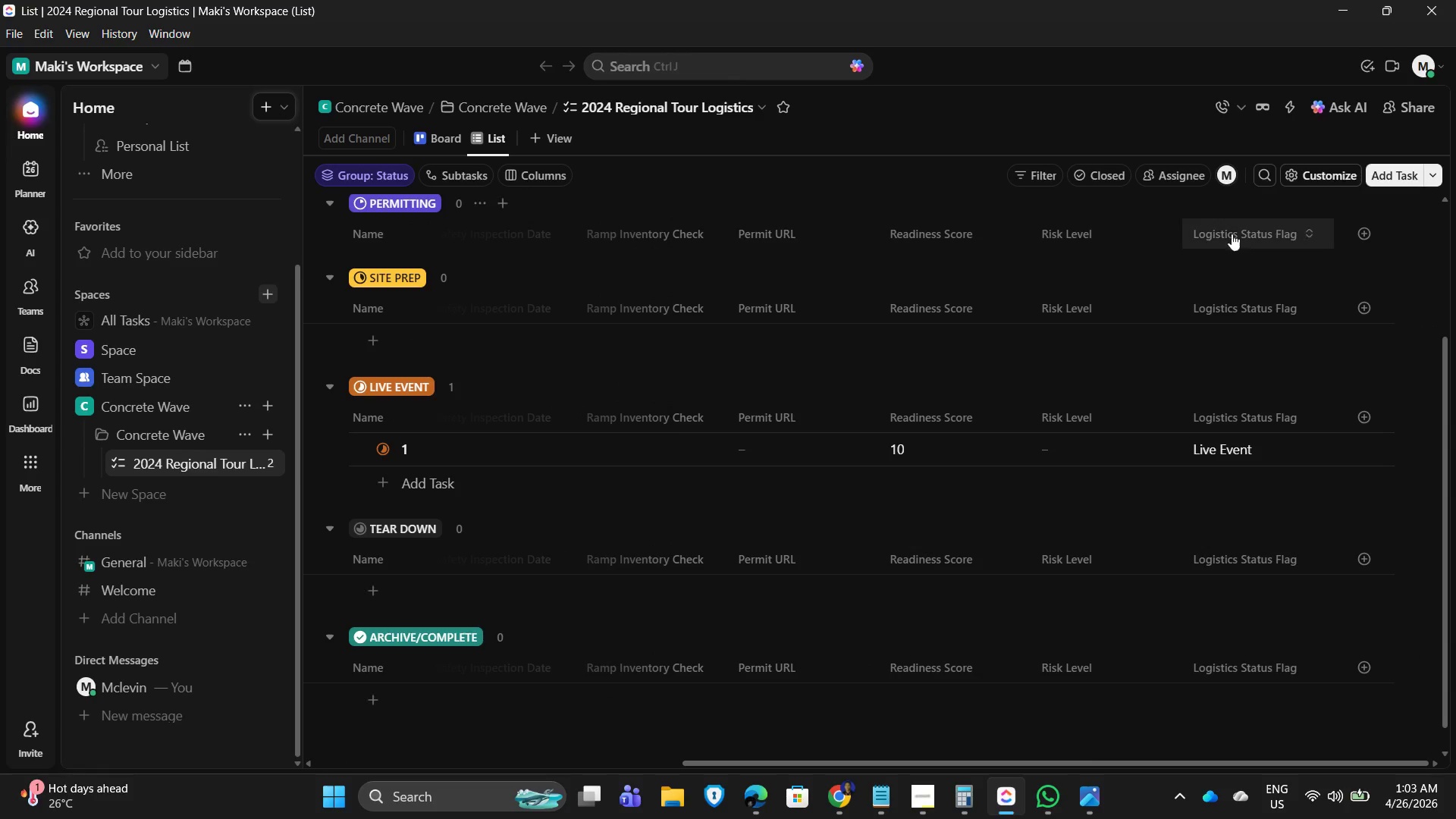 
left_click([1232, 248])
 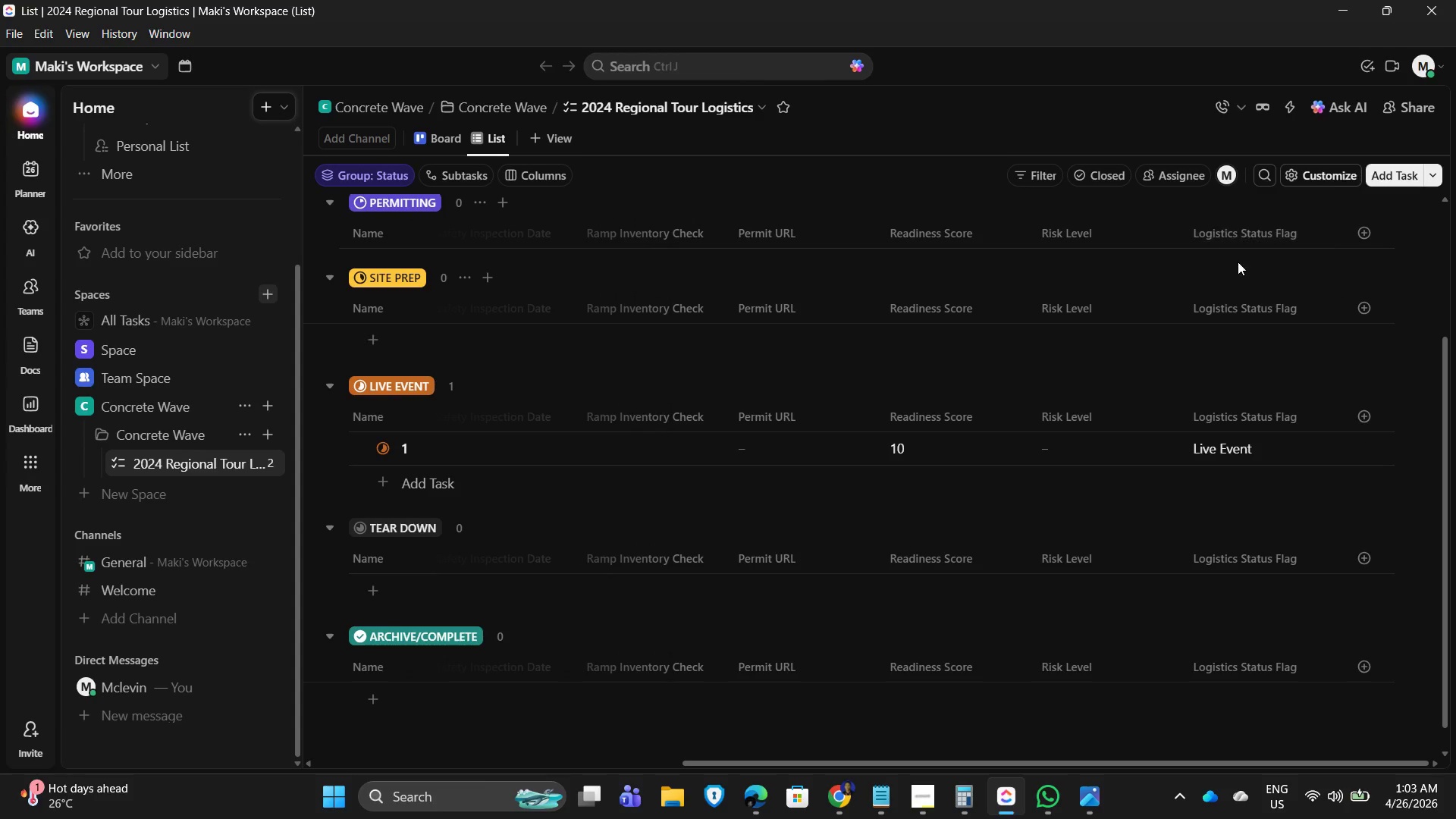 
left_click([1238, 262])
 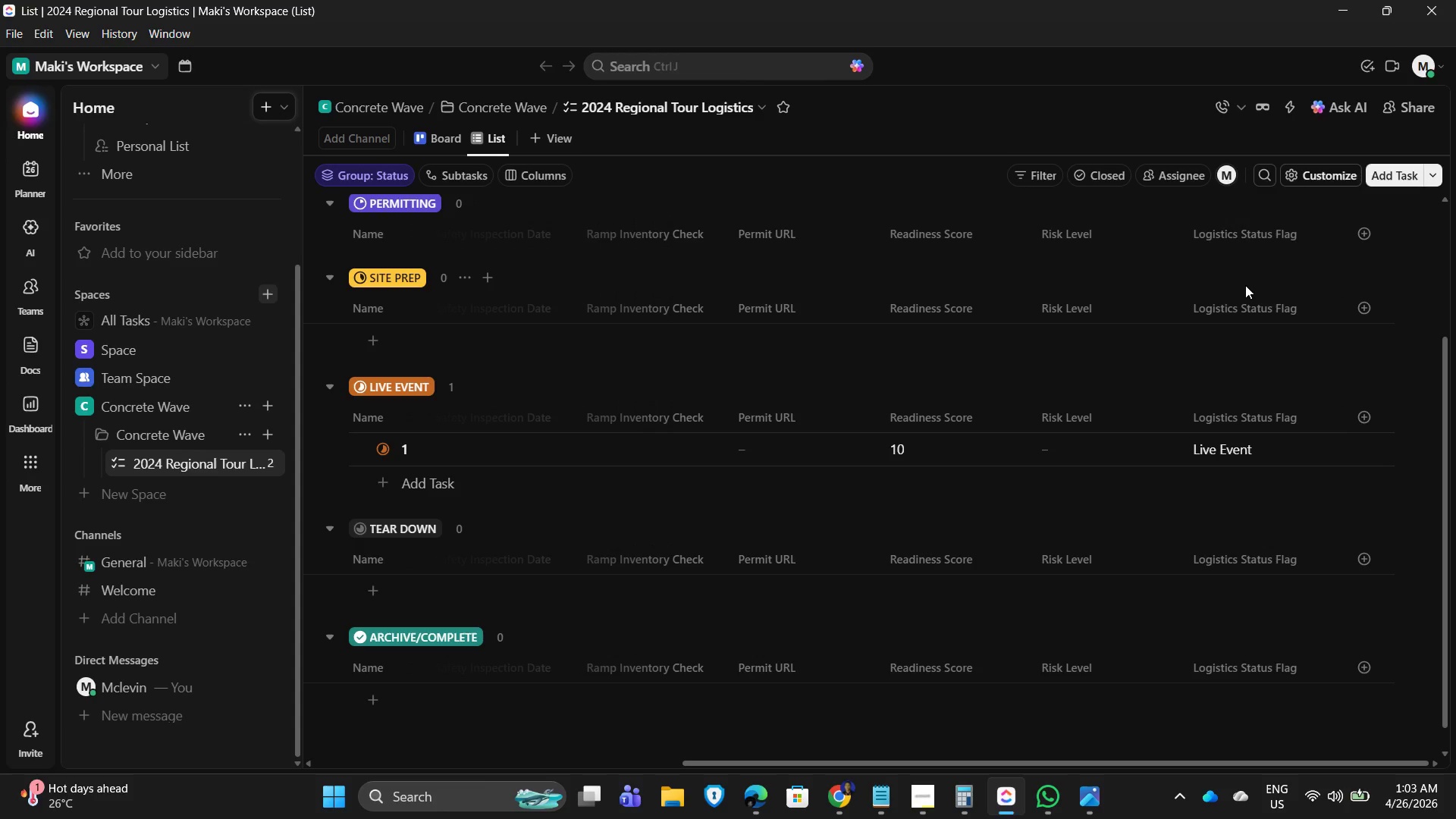 
left_click([1241, 281])
 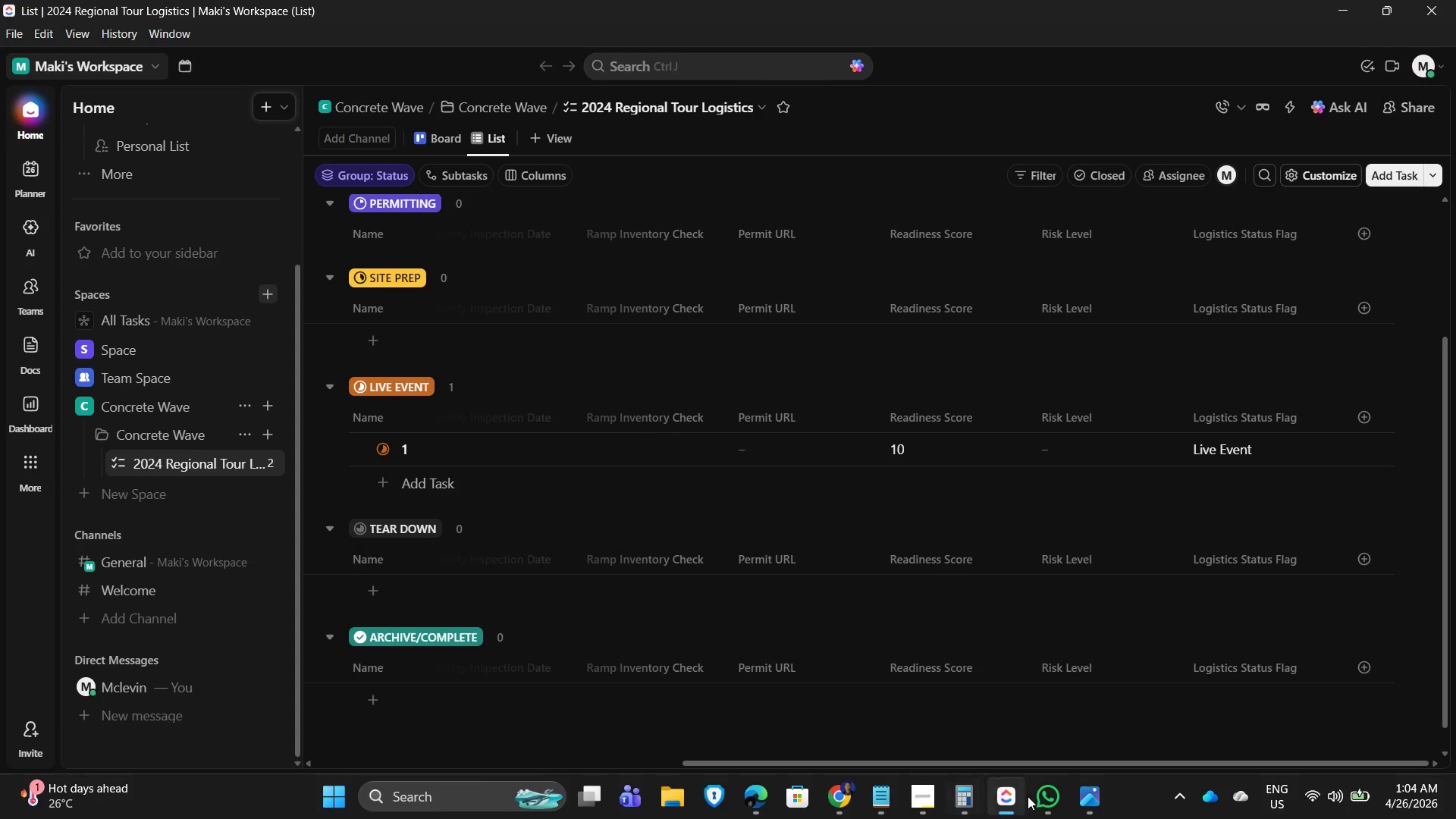 
left_click_drag(start_coordinate=[1010, 756], to_coordinate=[902, 759])
 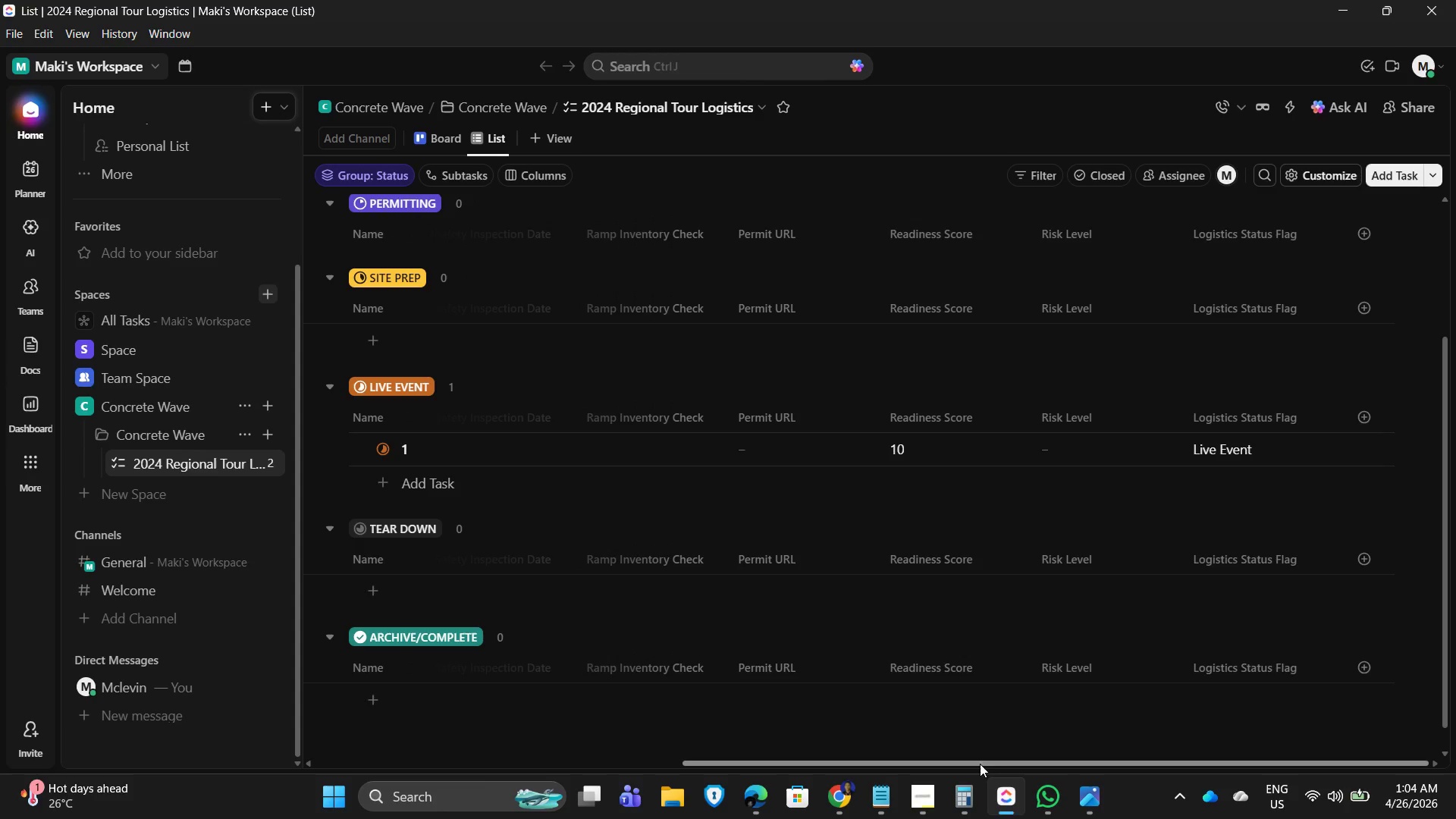 
left_click_drag(start_coordinate=[978, 764], to_coordinate=[575, 756])
 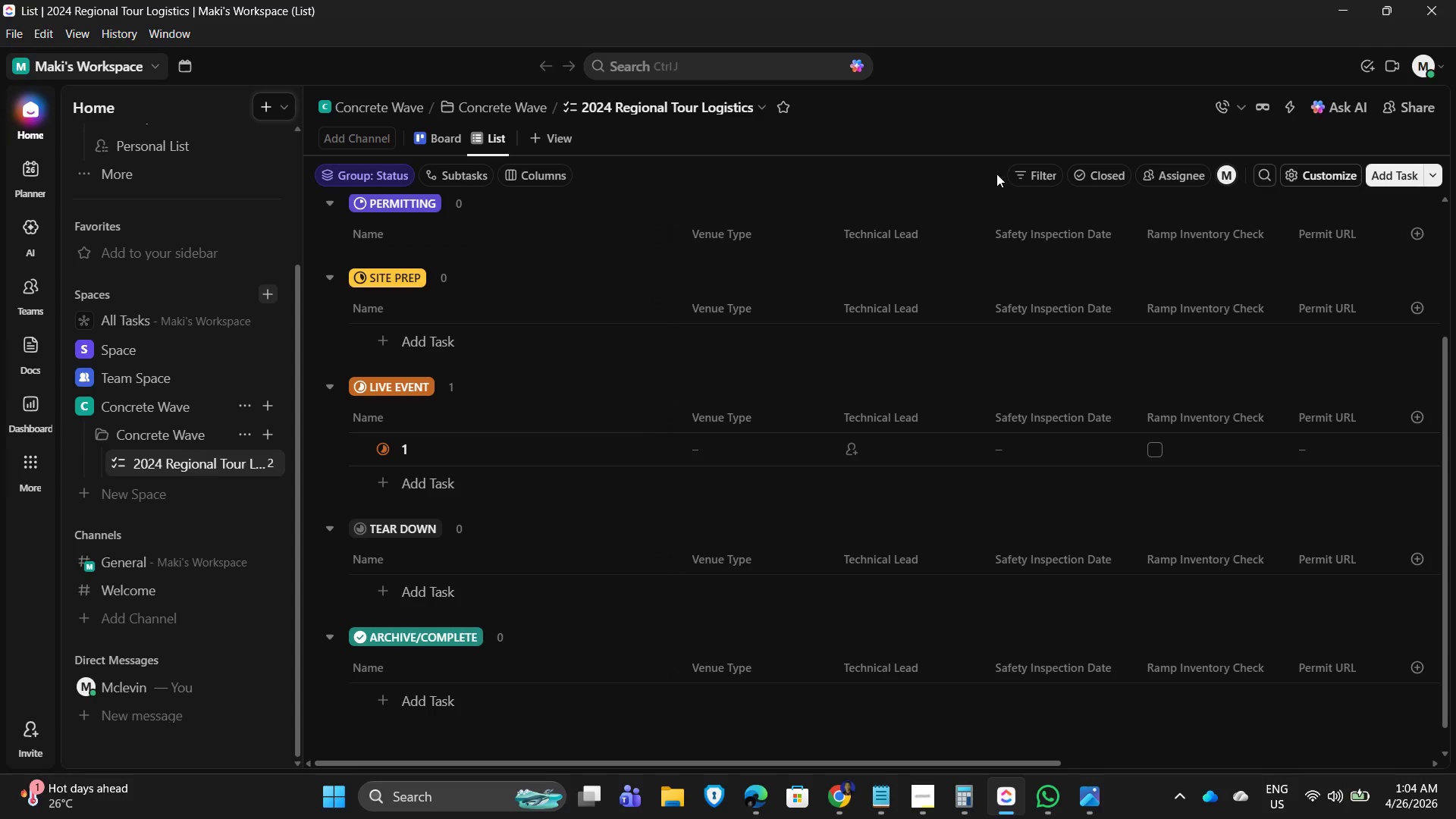 
left_click([380, 252])
 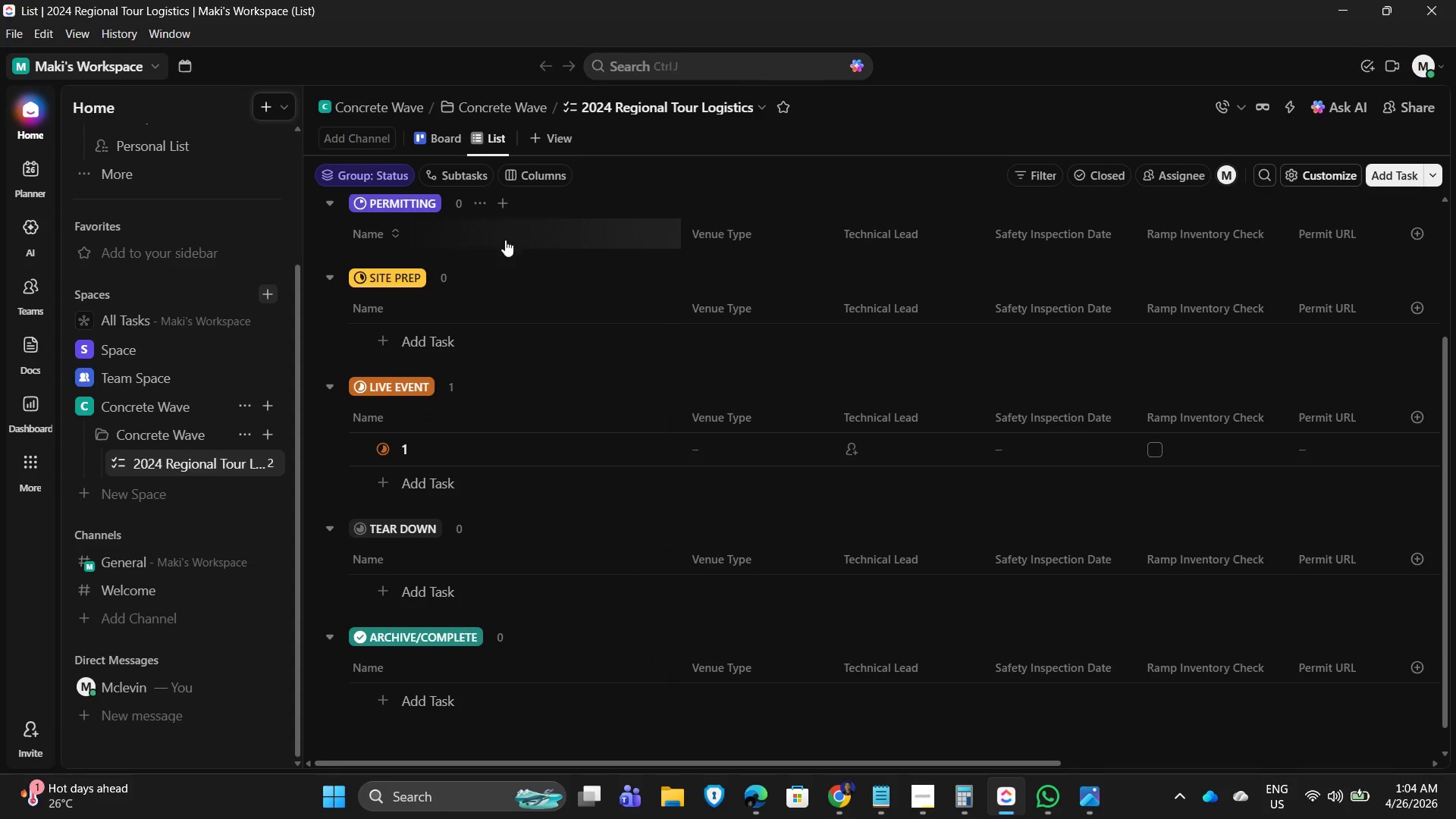 
scroll: coordinate [568, 265], scroll_direction: up, amount: 2.0
 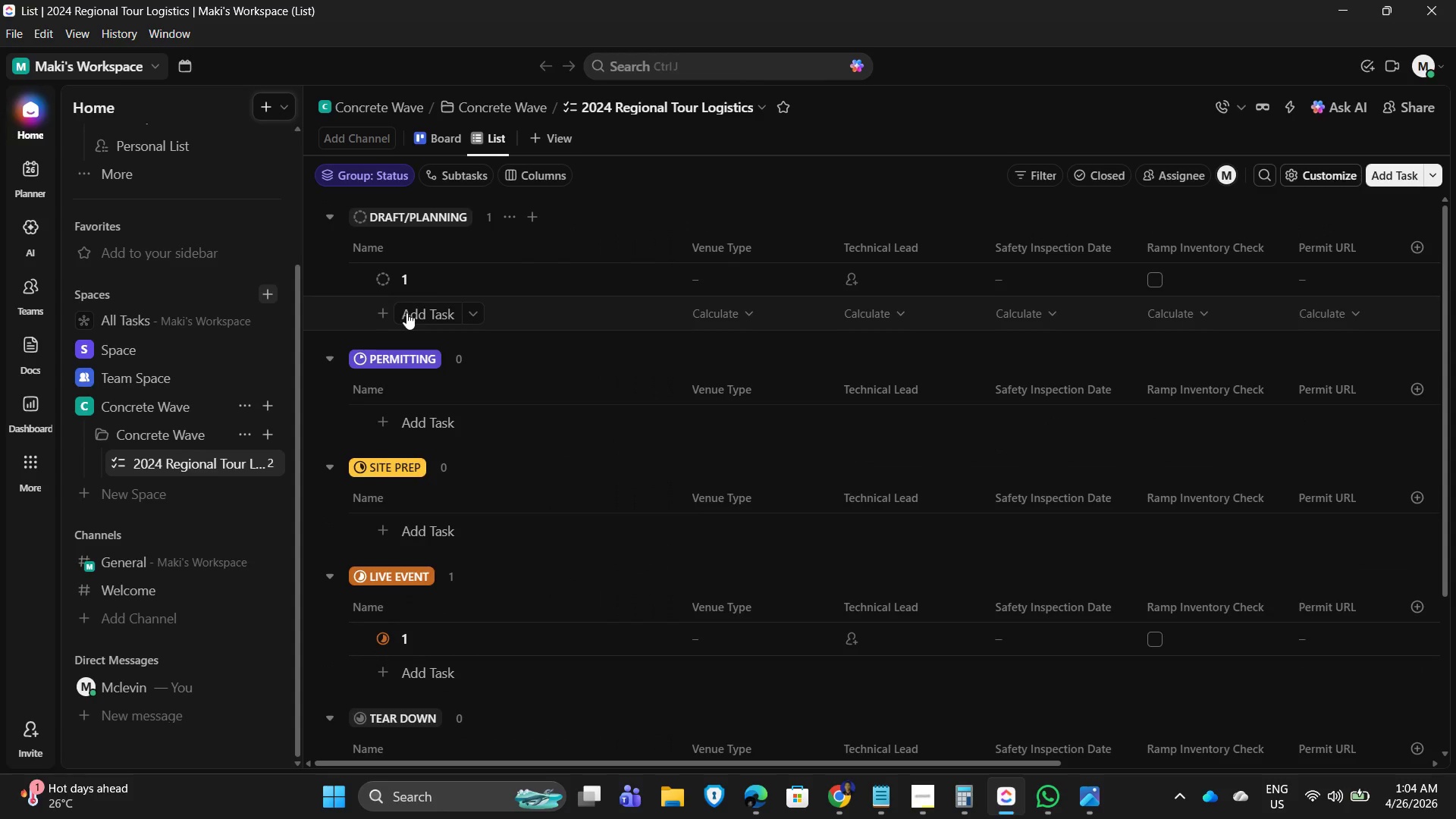 
left_click([416, 275])
 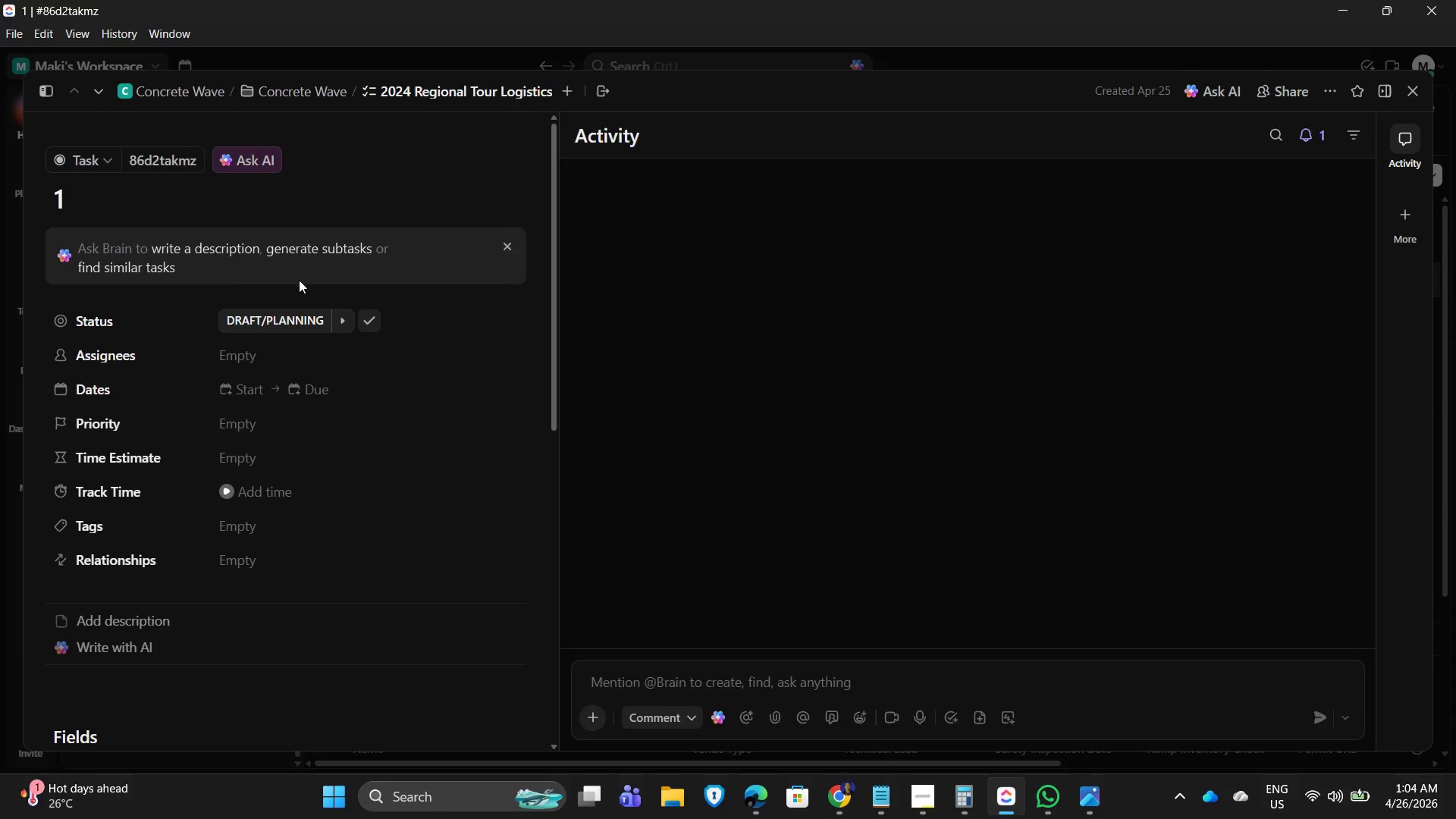 
left_click([101, 208])
 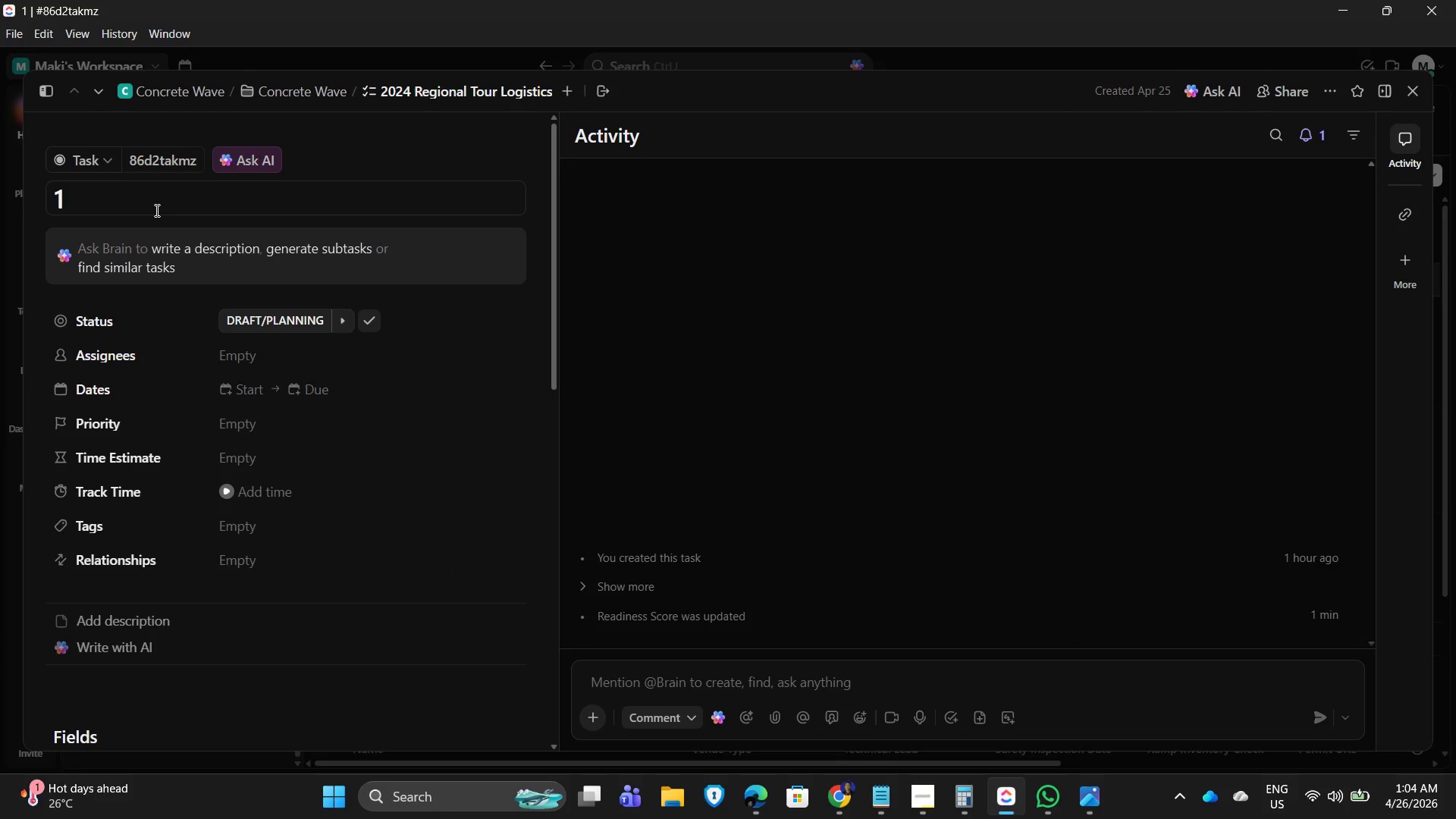 
key(Backspace)
 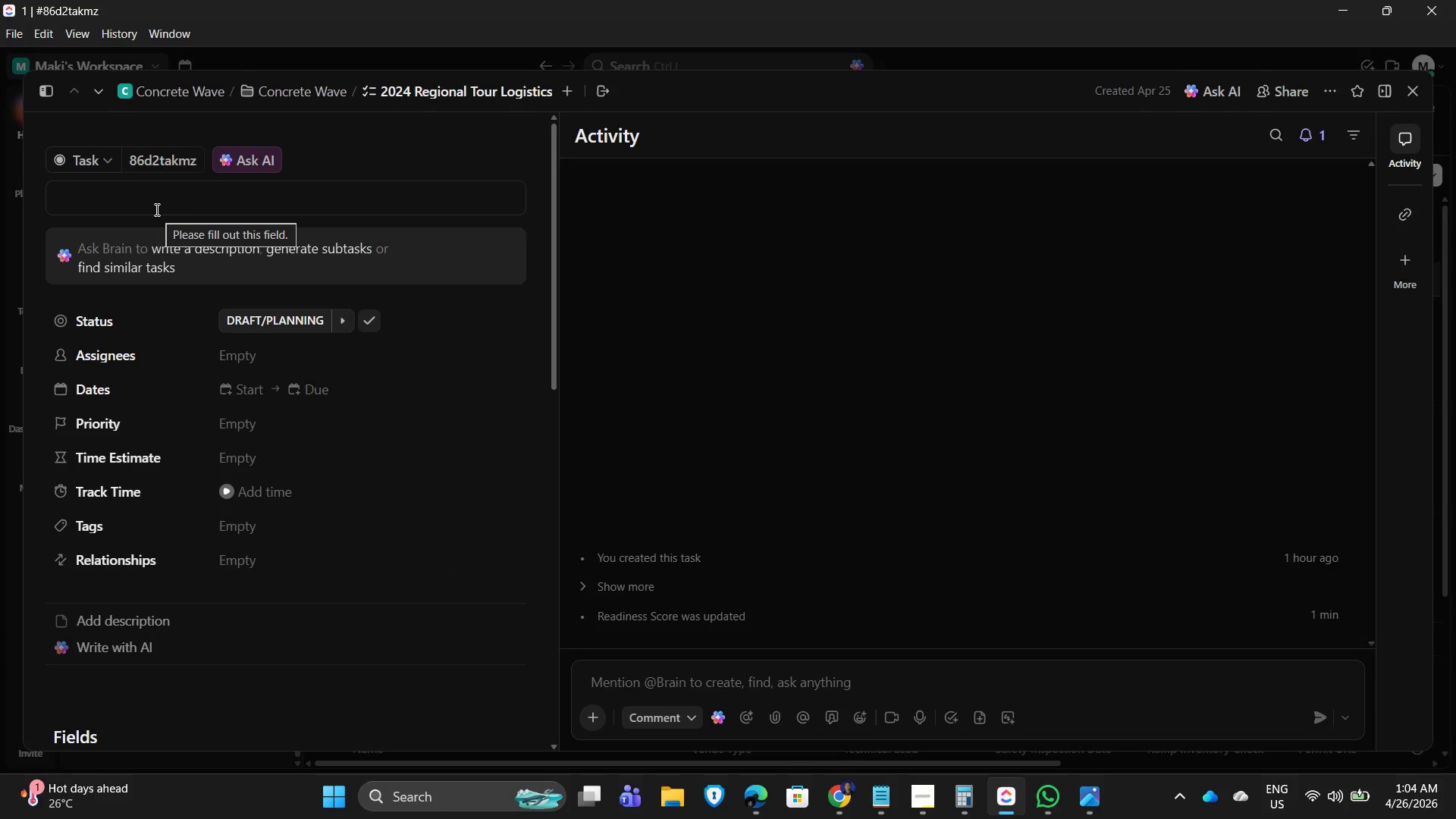 
wait(8.97)
 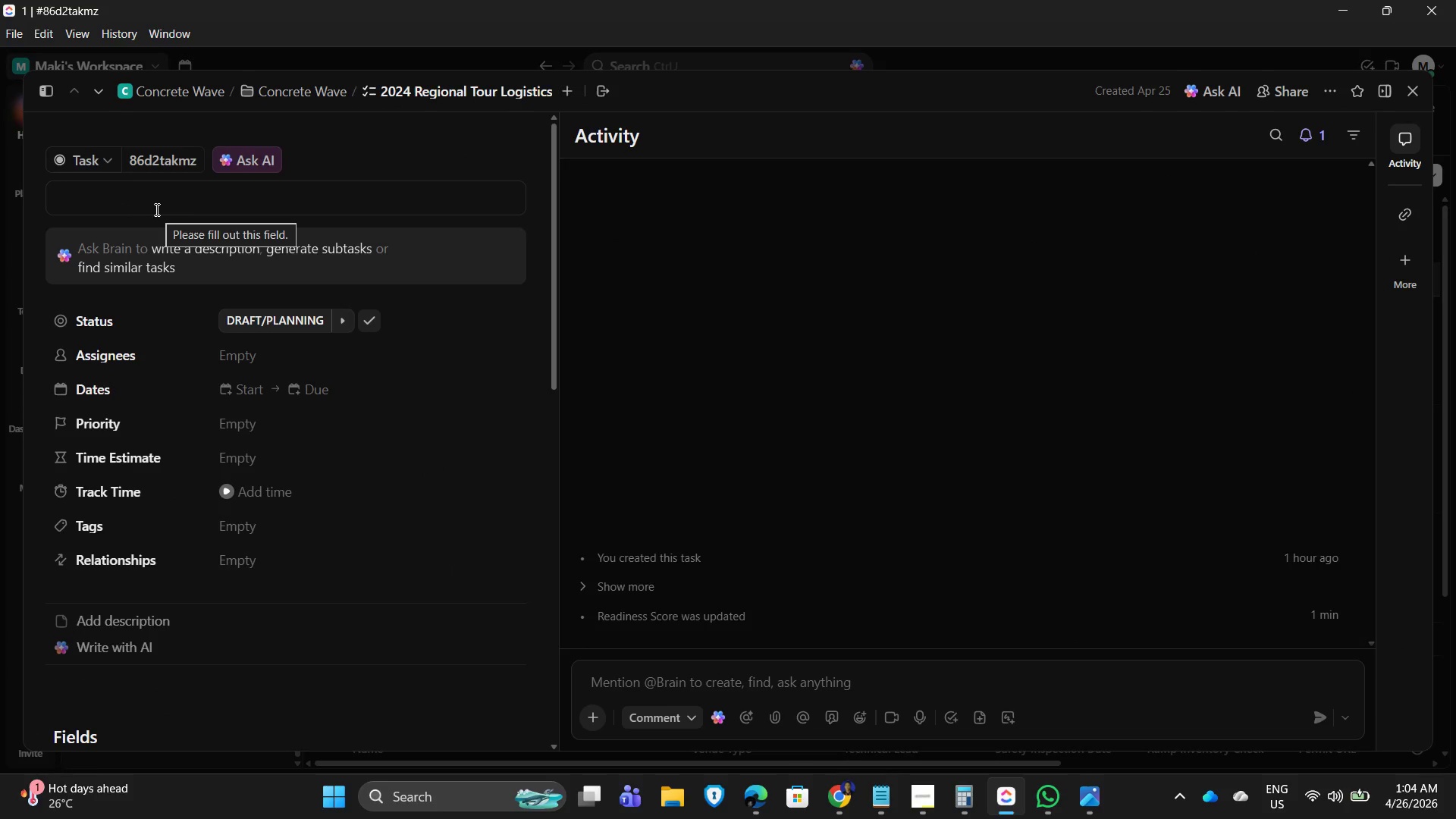 
hold_key(key=ShiftLeft, duration=0.47)
 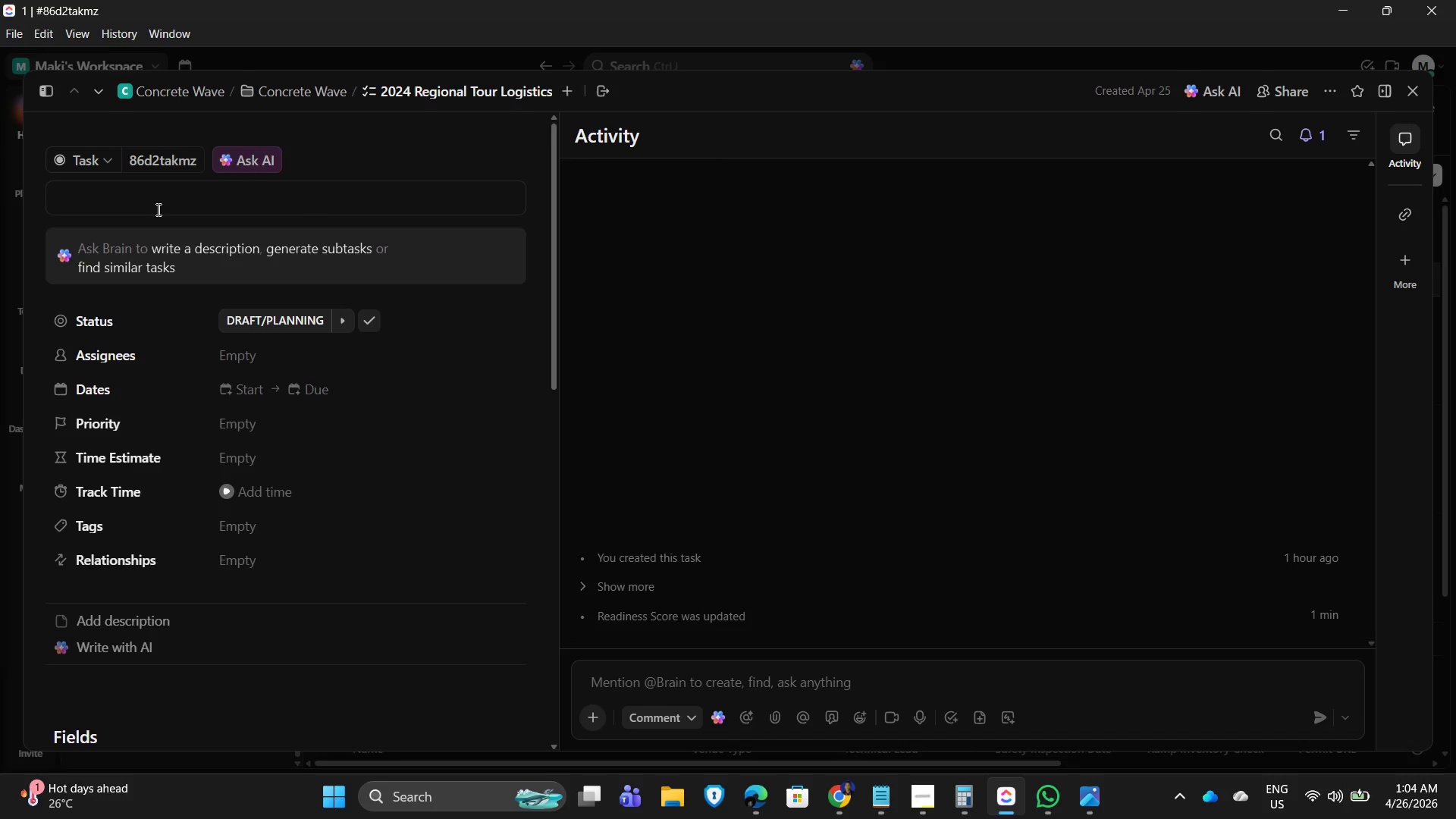 
wait(9.59)
 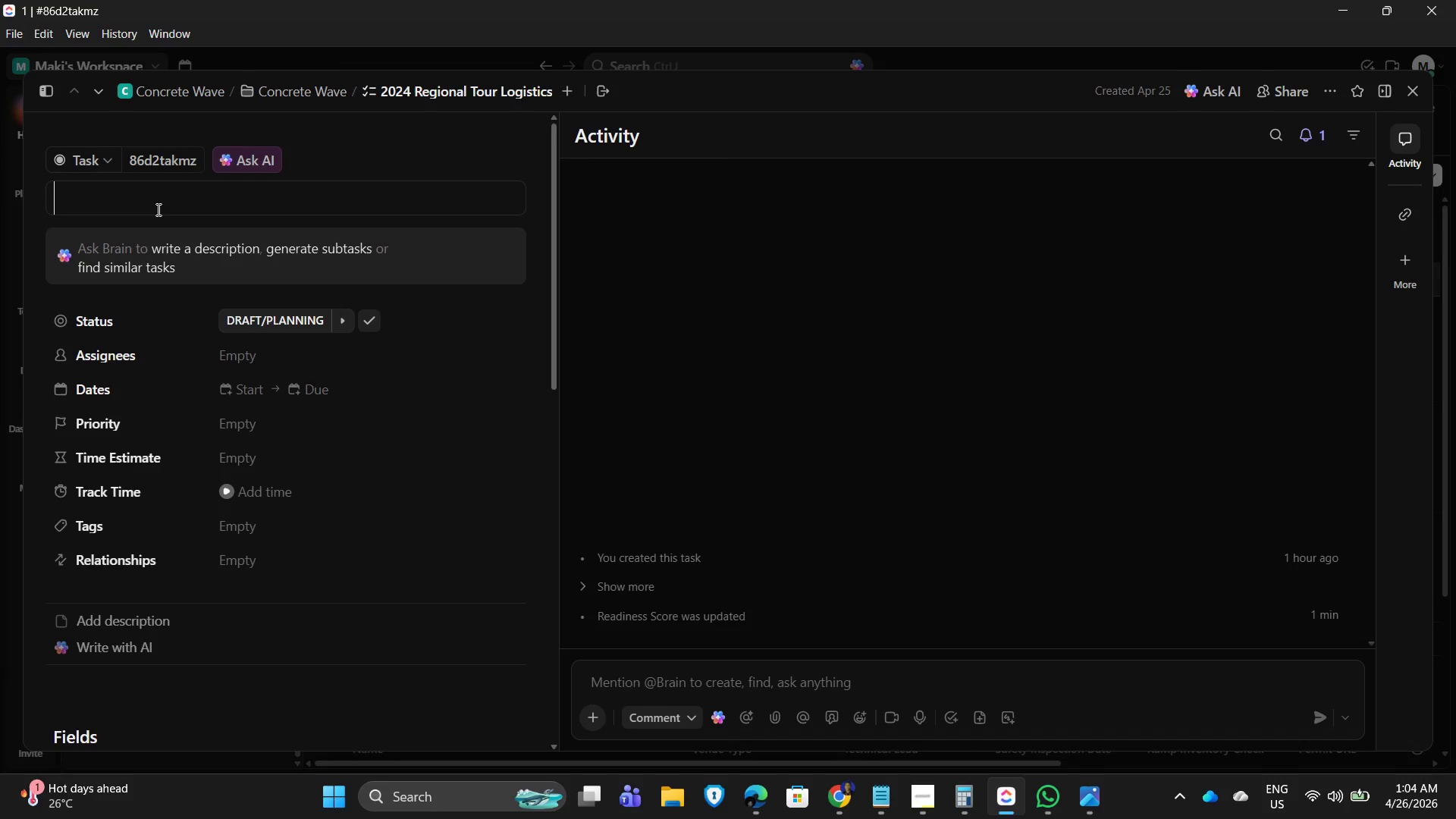 
type(Quarter-Pipe Installation - Pier 54)
key(NumpadEnter)
 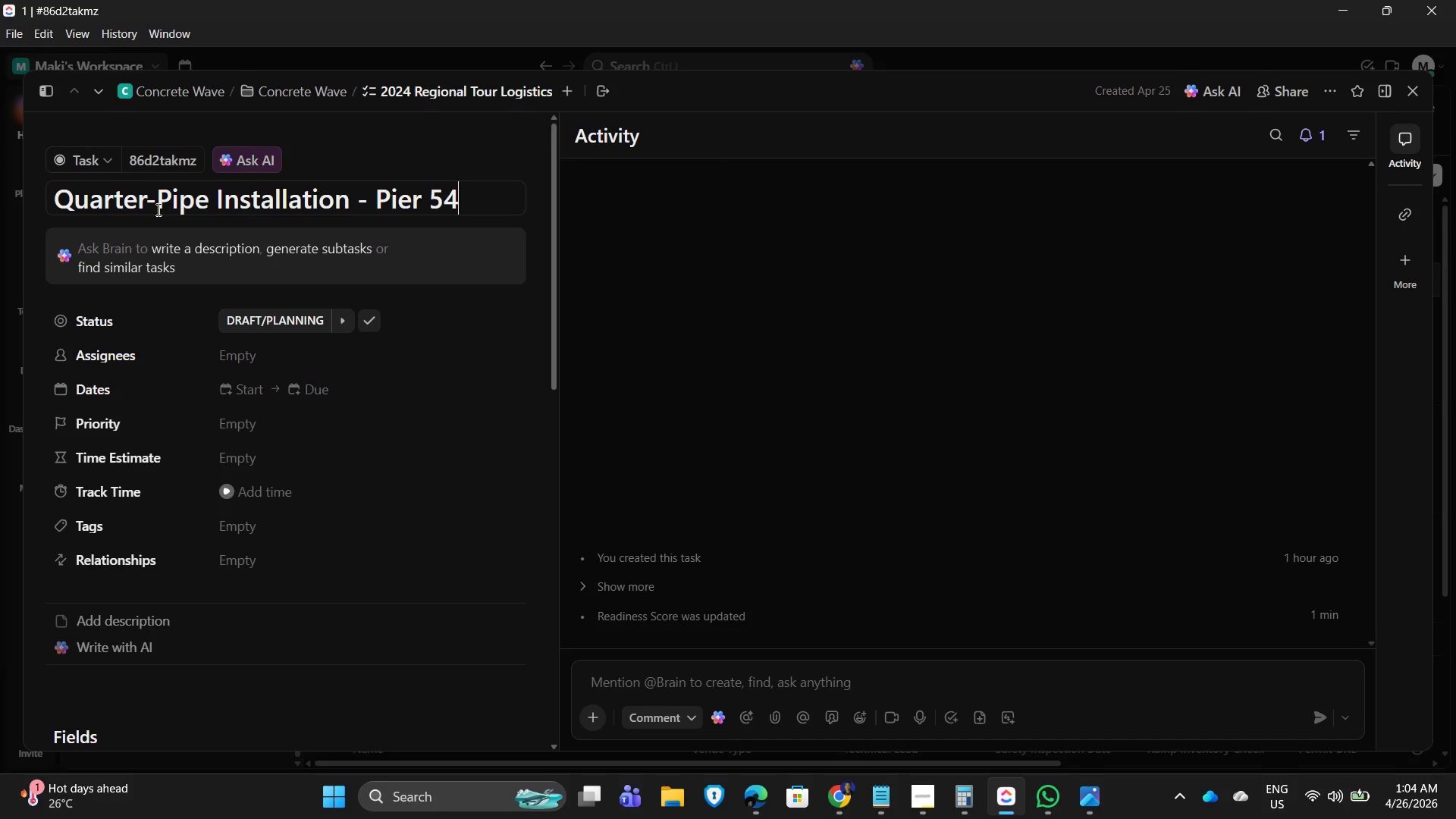 
left_click([167, 196])
 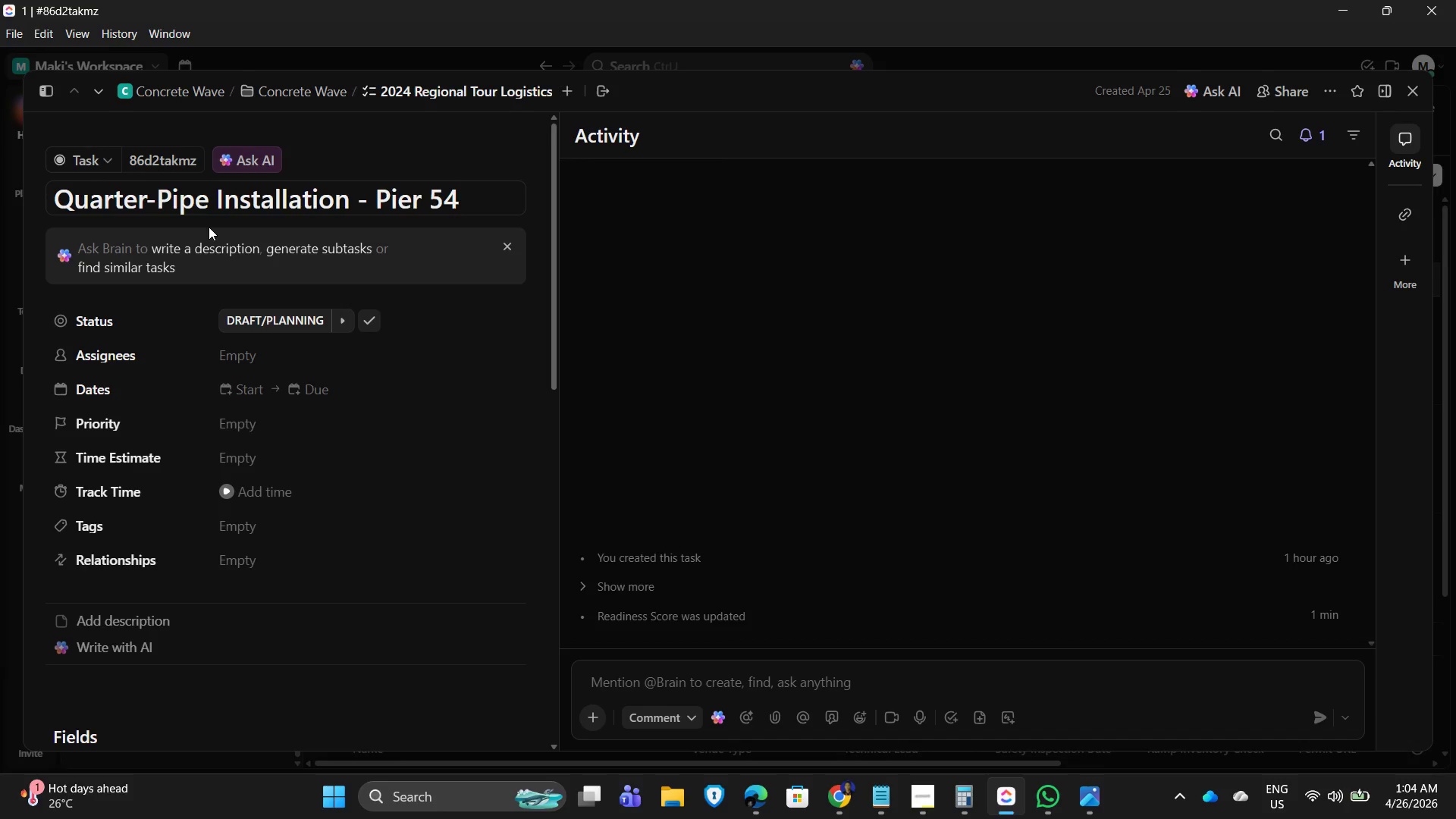 
key(Backspace)
 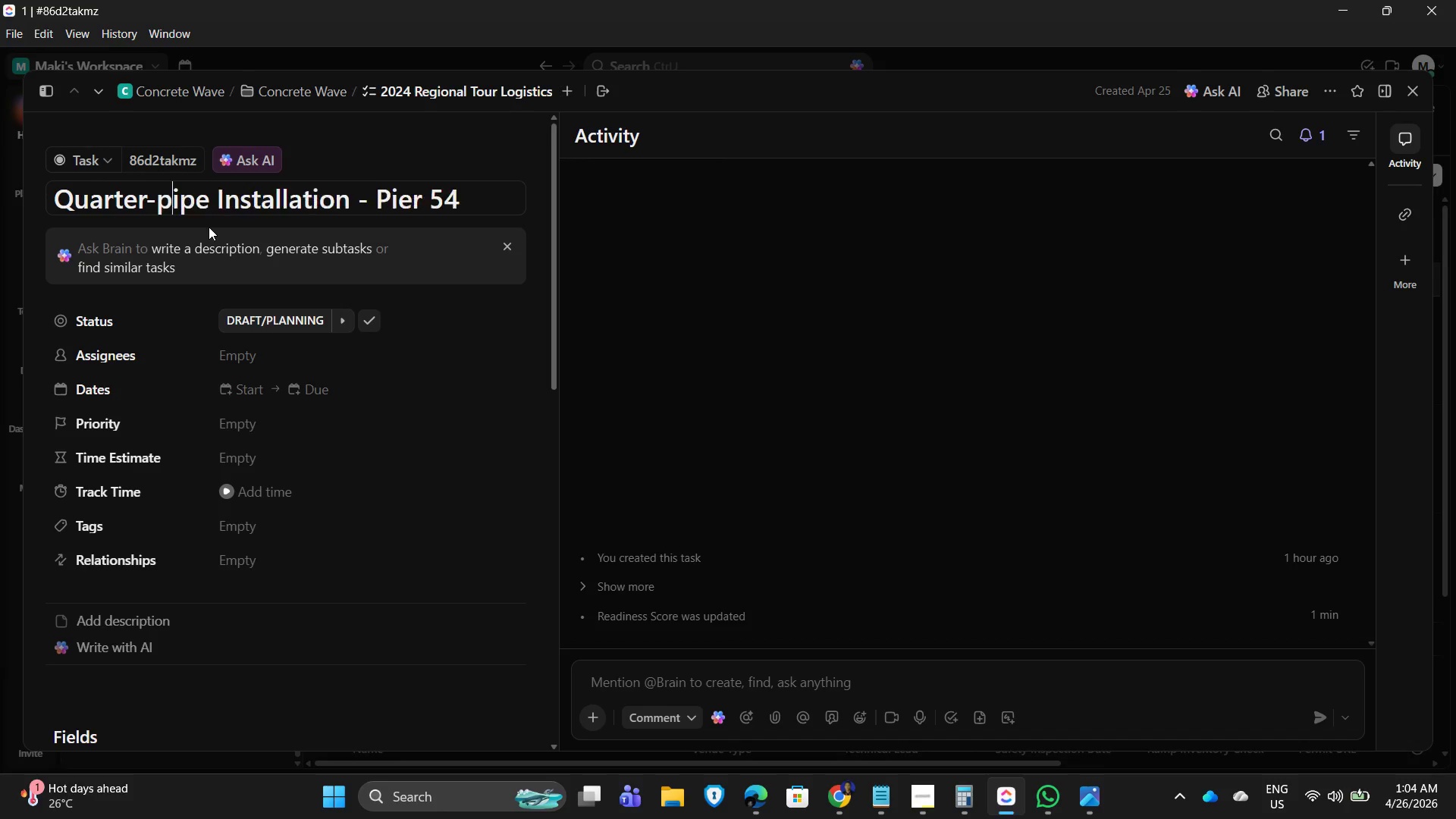 
key(P)
 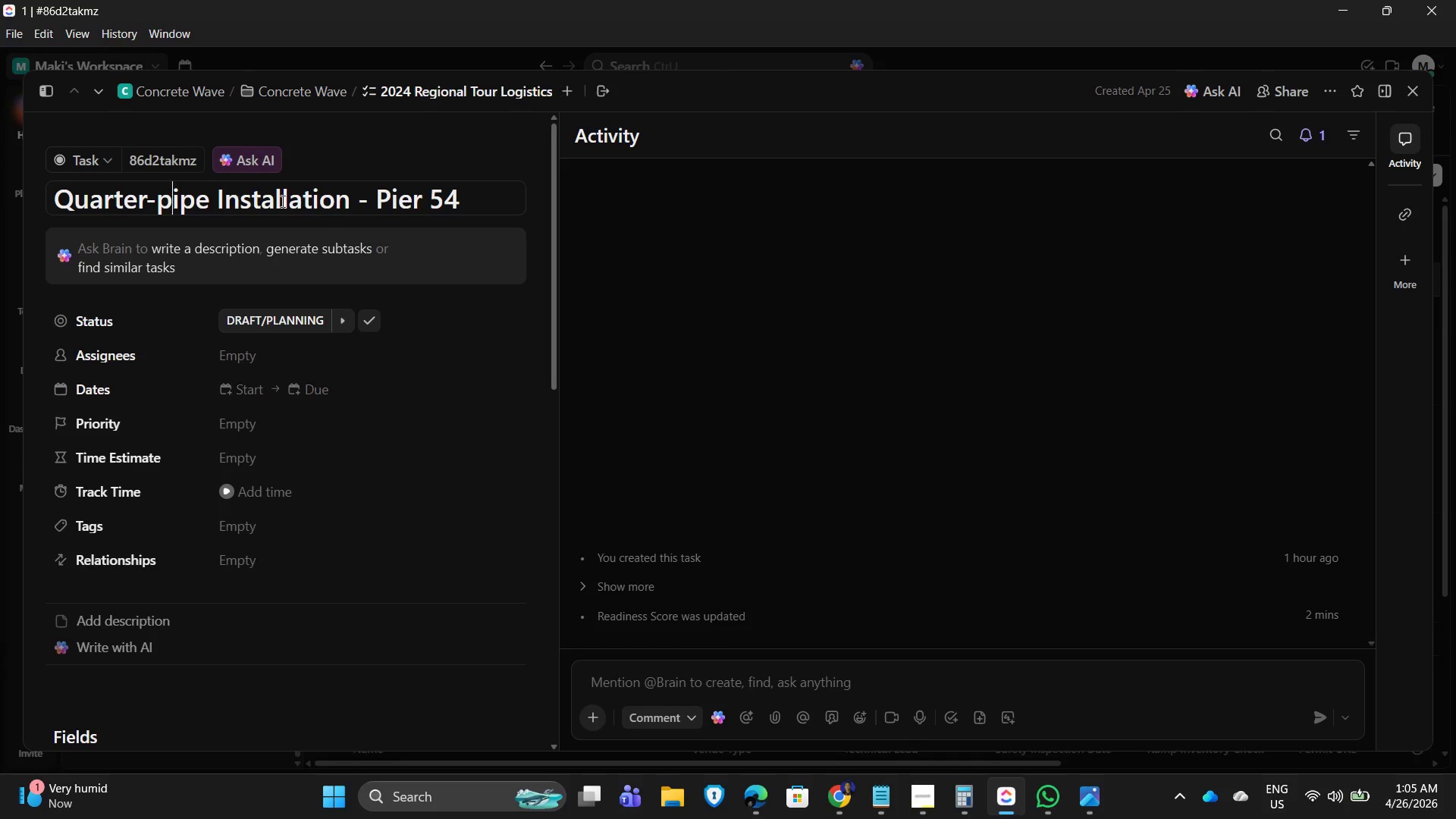 
wait(31.84)
 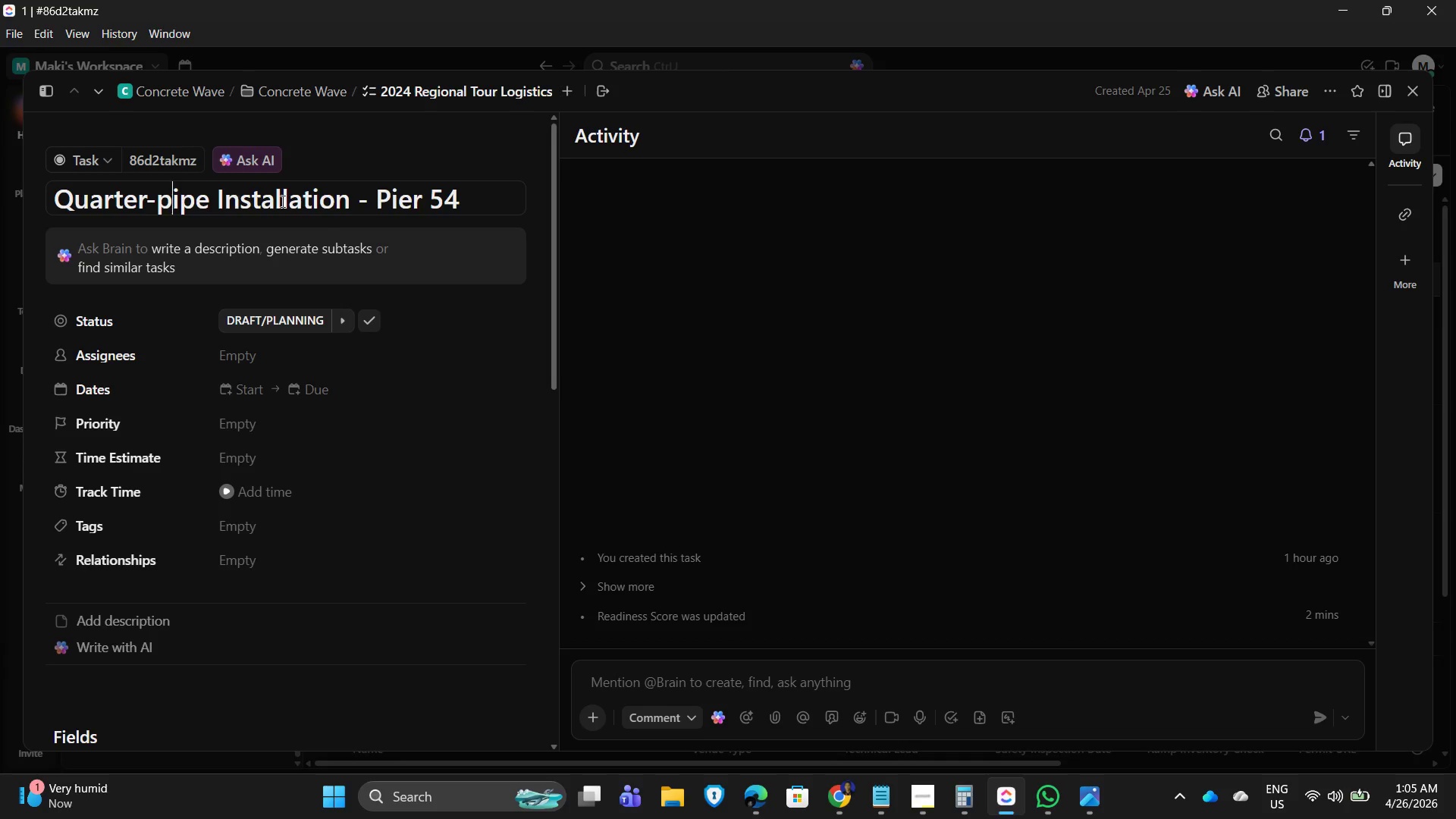 
left_click([337, 282])
 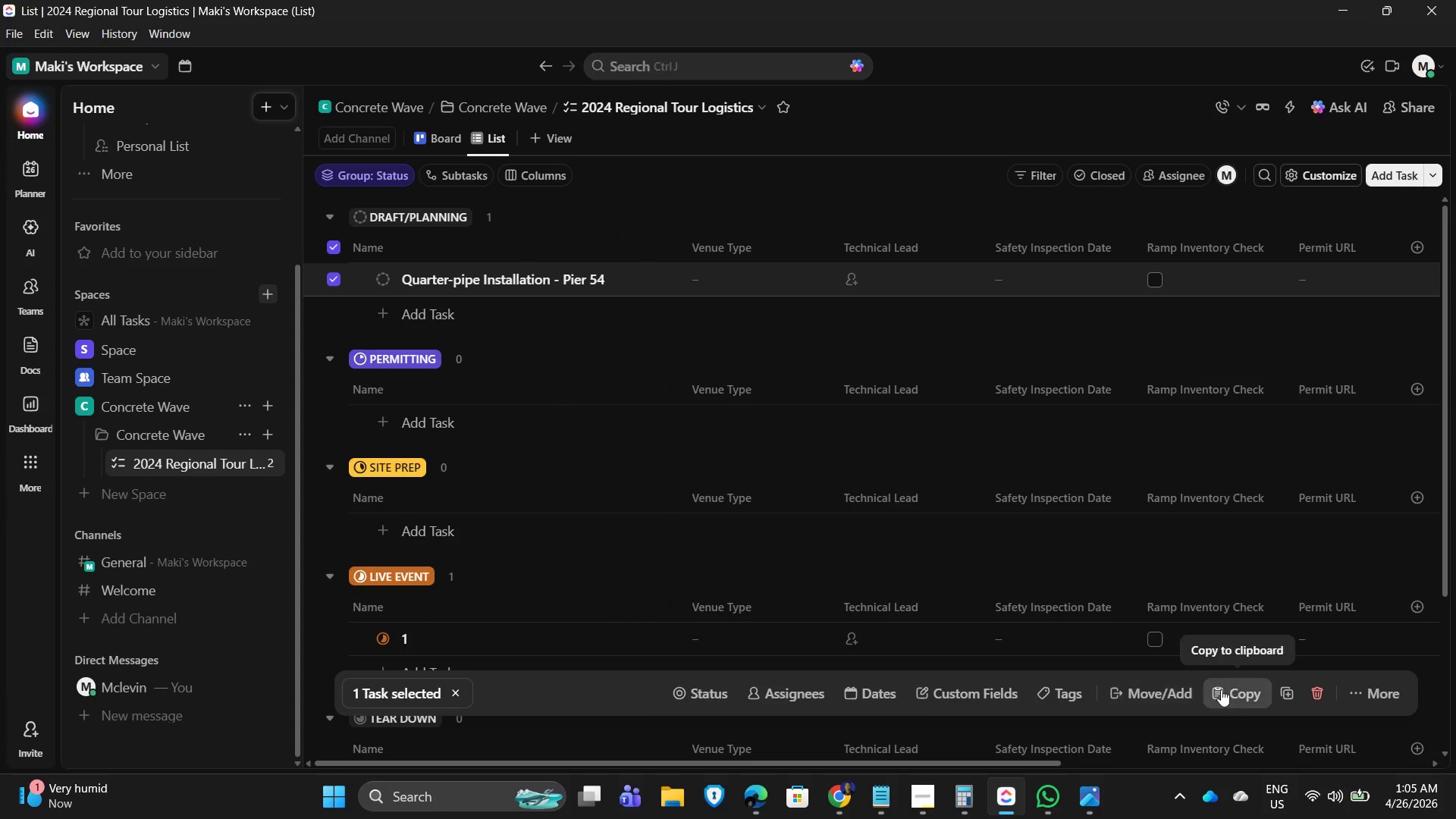 
wait(5.03)
 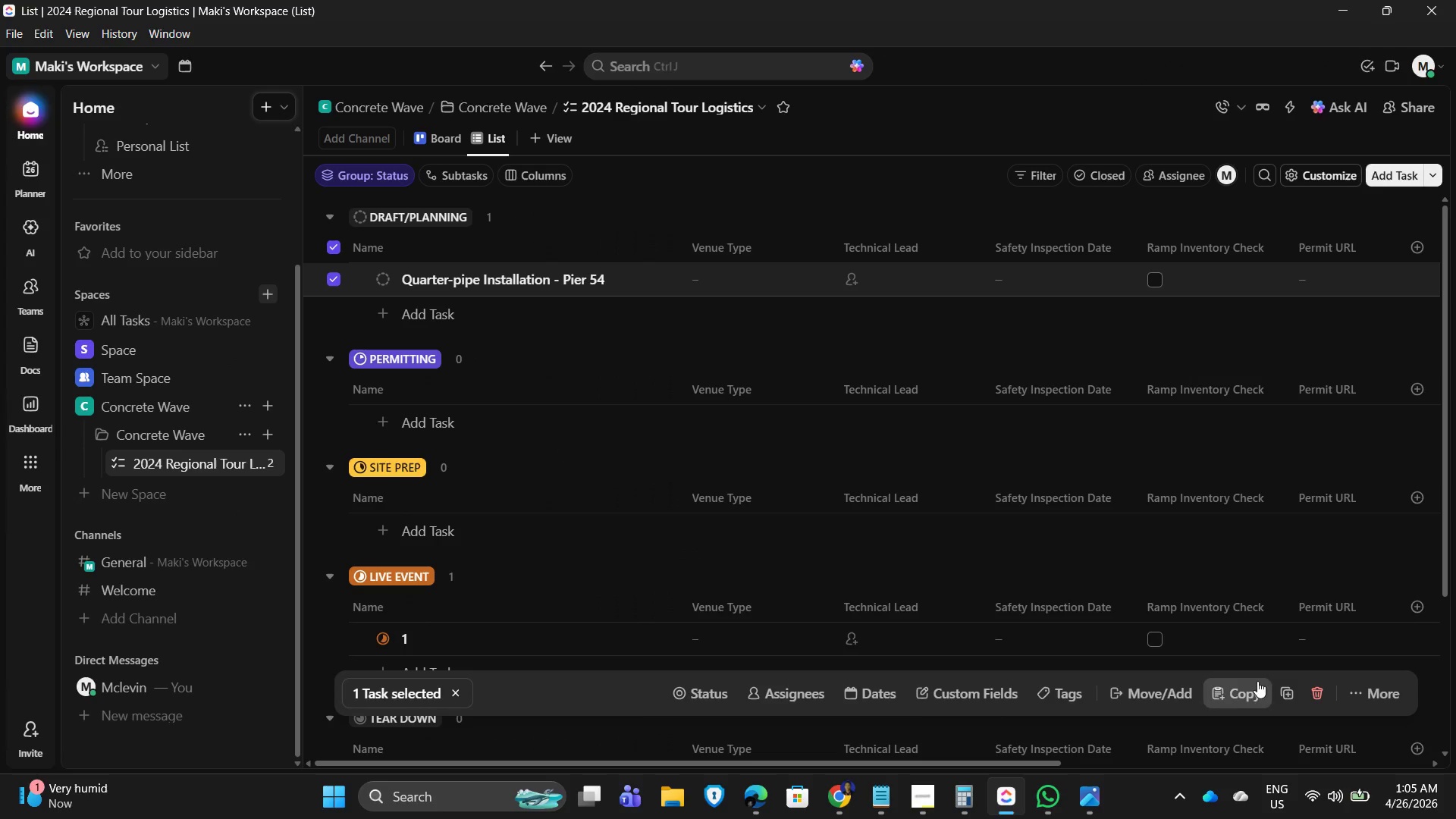 
left_click([1383, 692])
 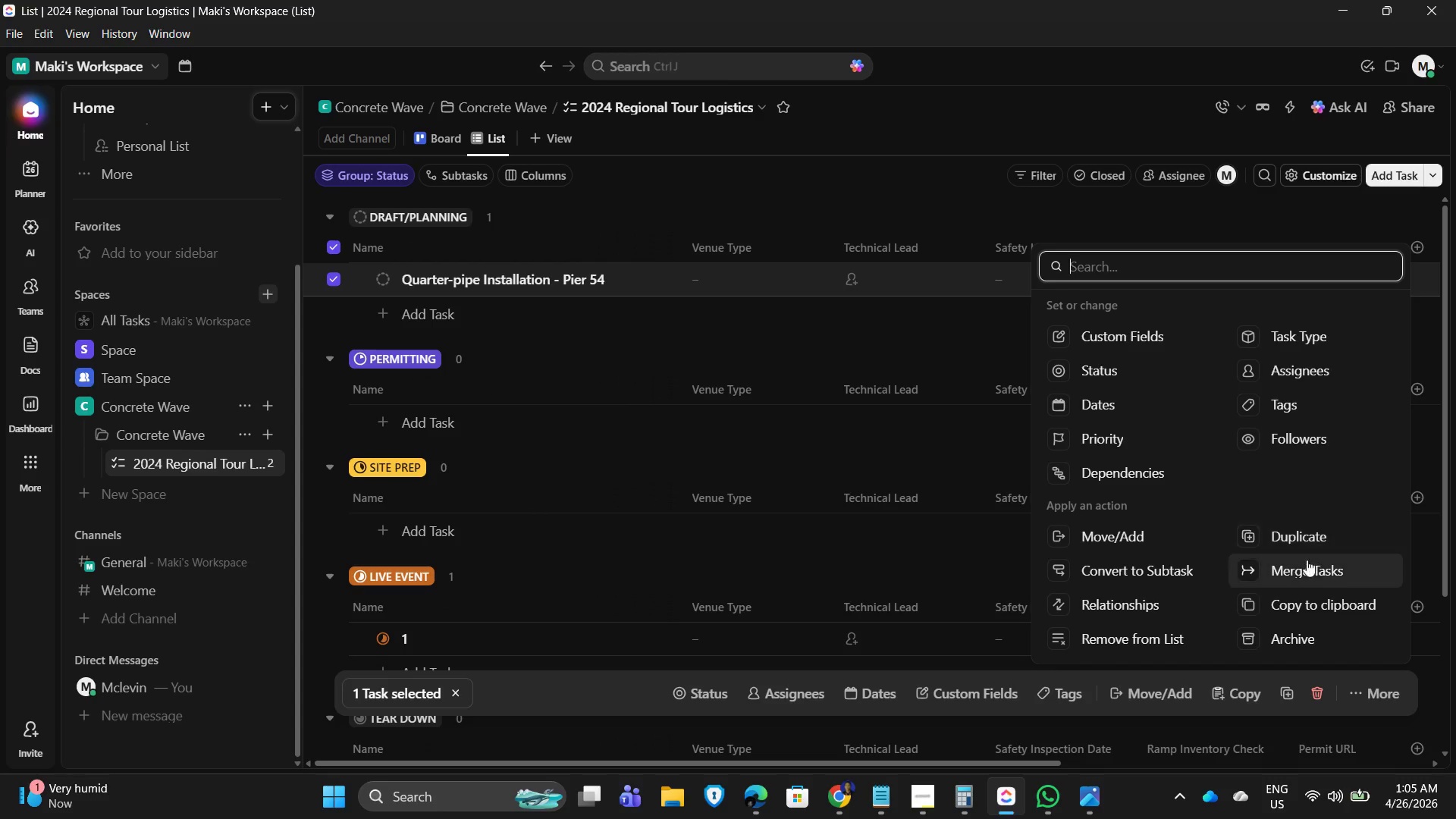 
left_click([1306, 541])
 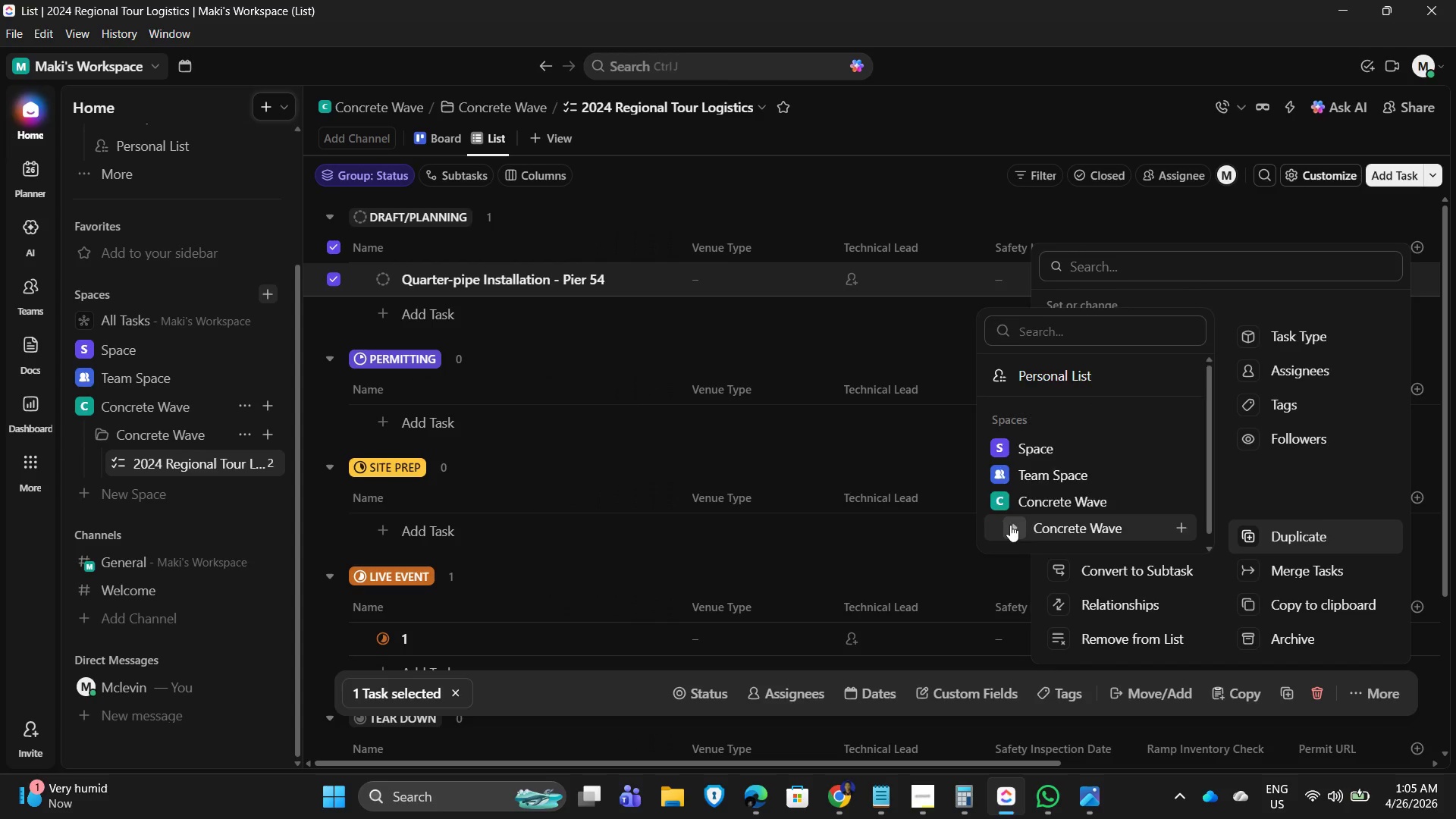 
left_click([1155, 526])
 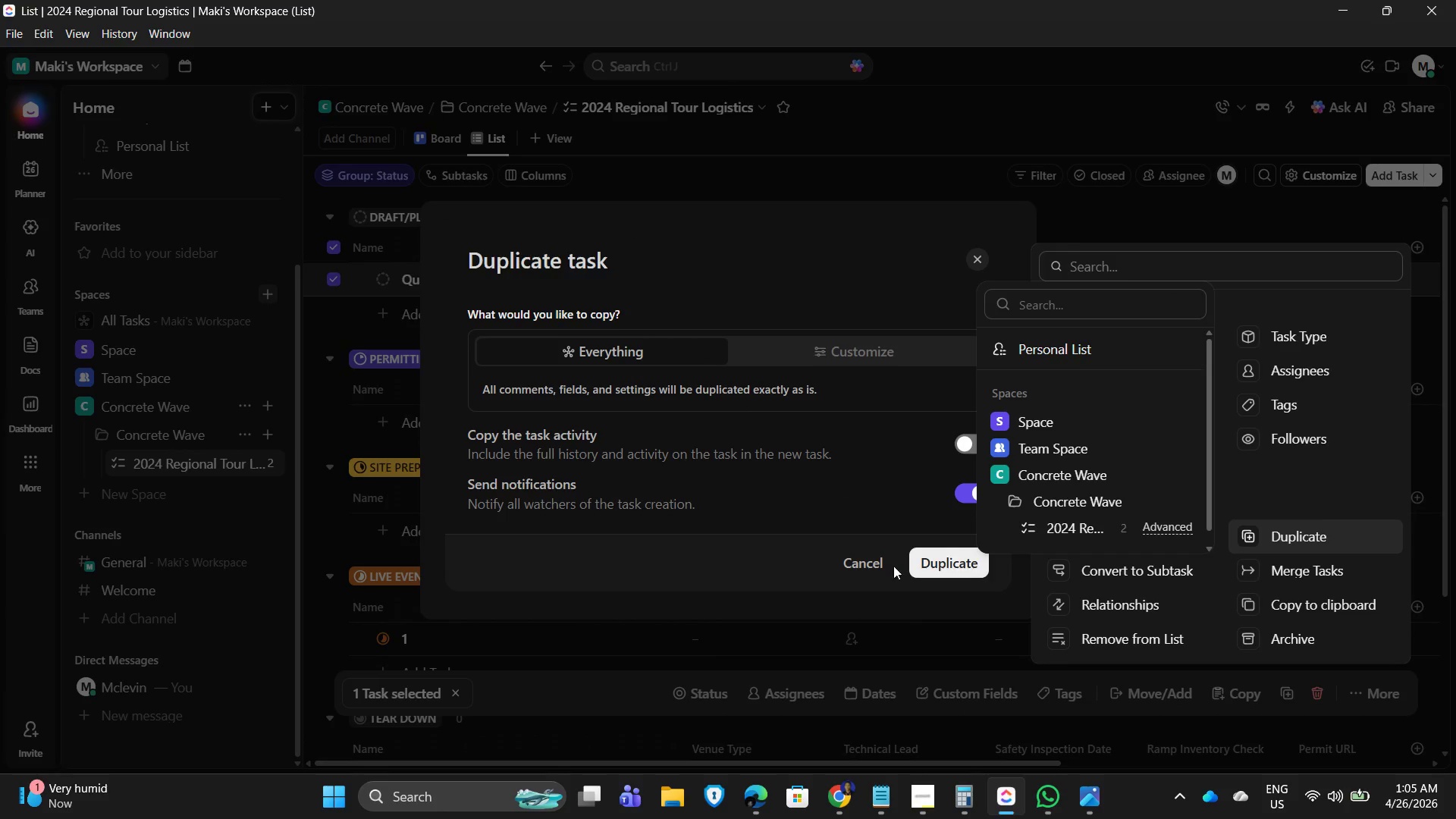 
left_click([949, 563])
 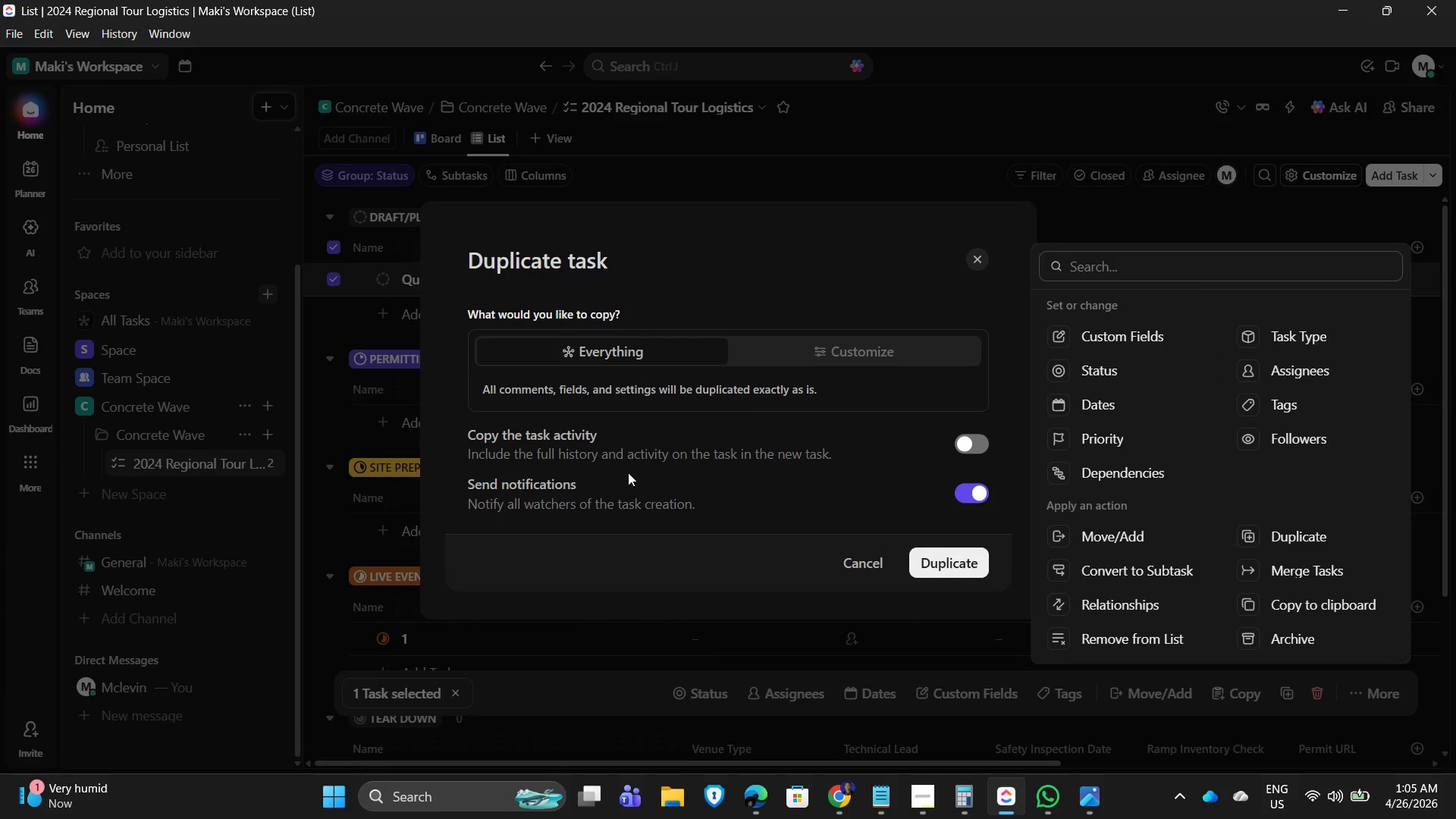 
left_click([946, 563])
 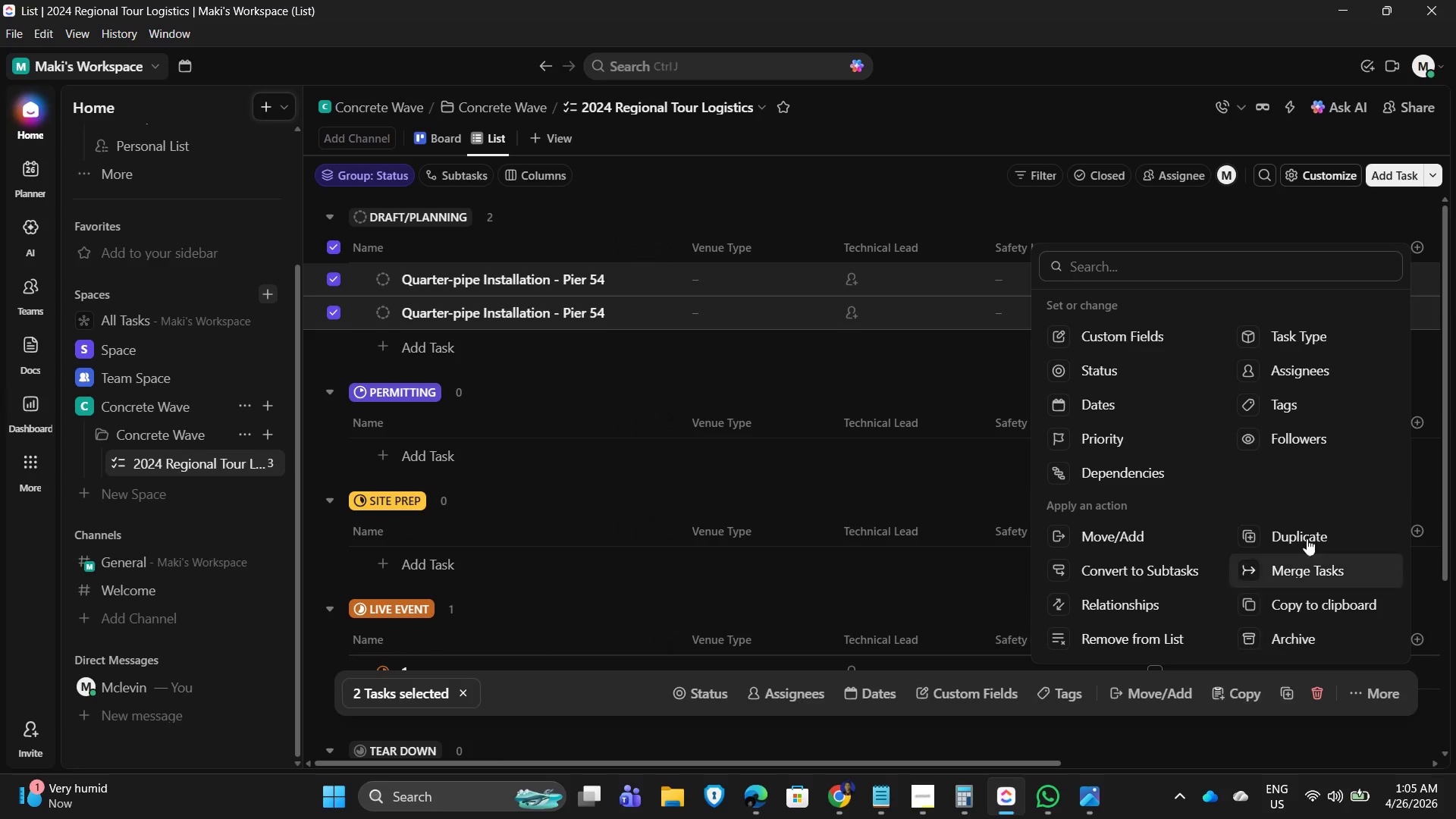 
wait(5.59)
 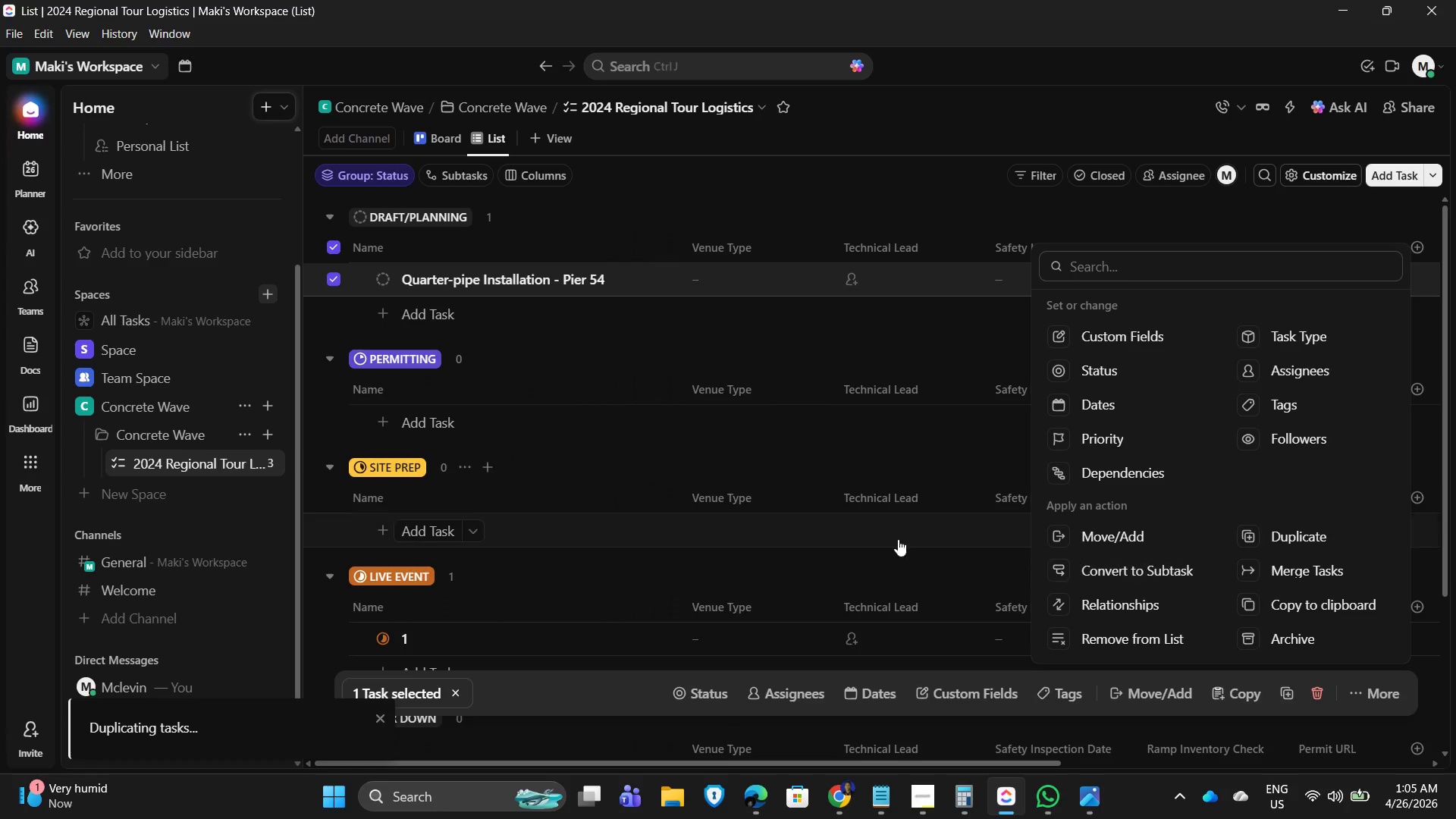 
left_click([1314, 547])
 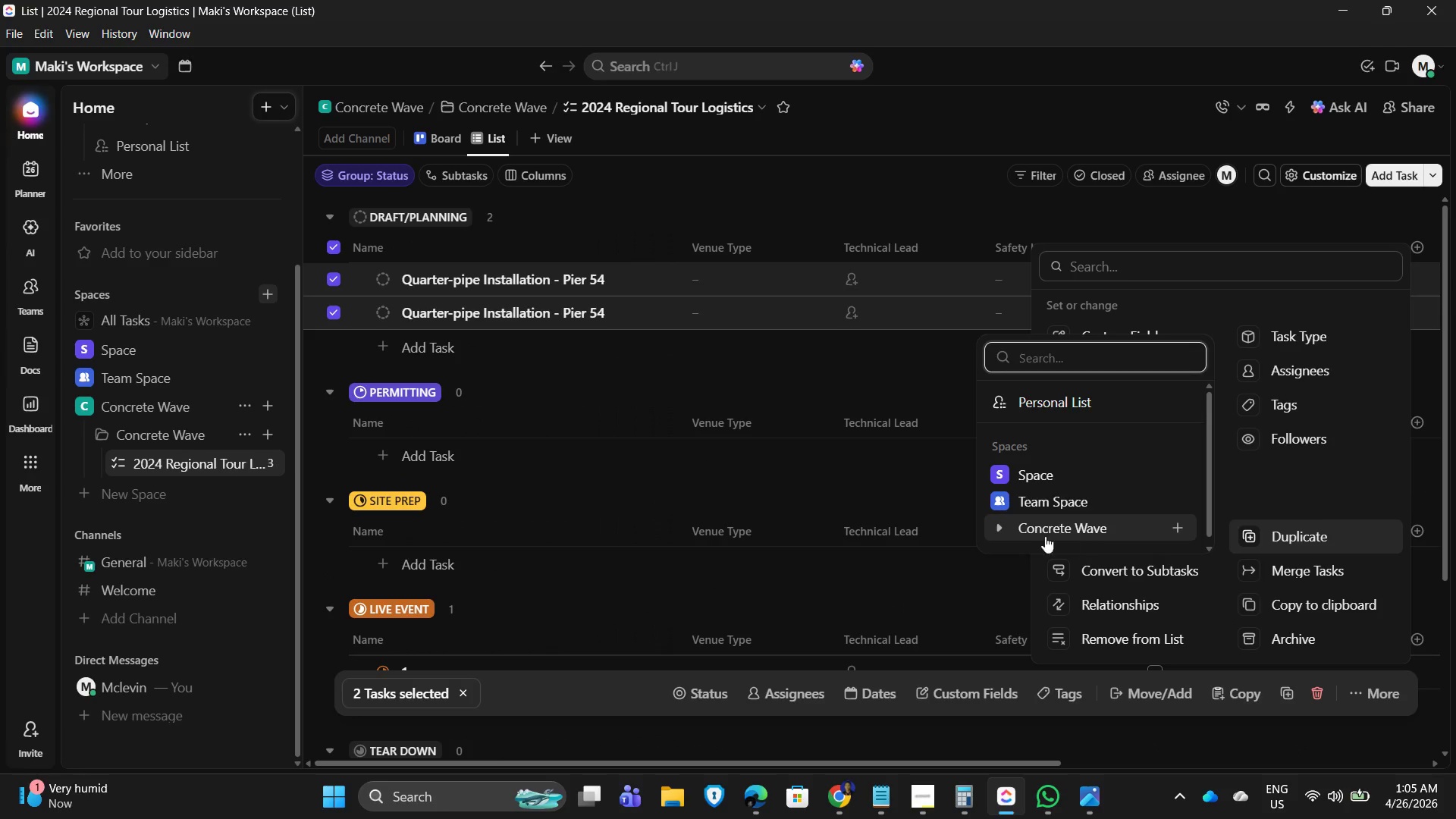 
left_click([996, 529])
 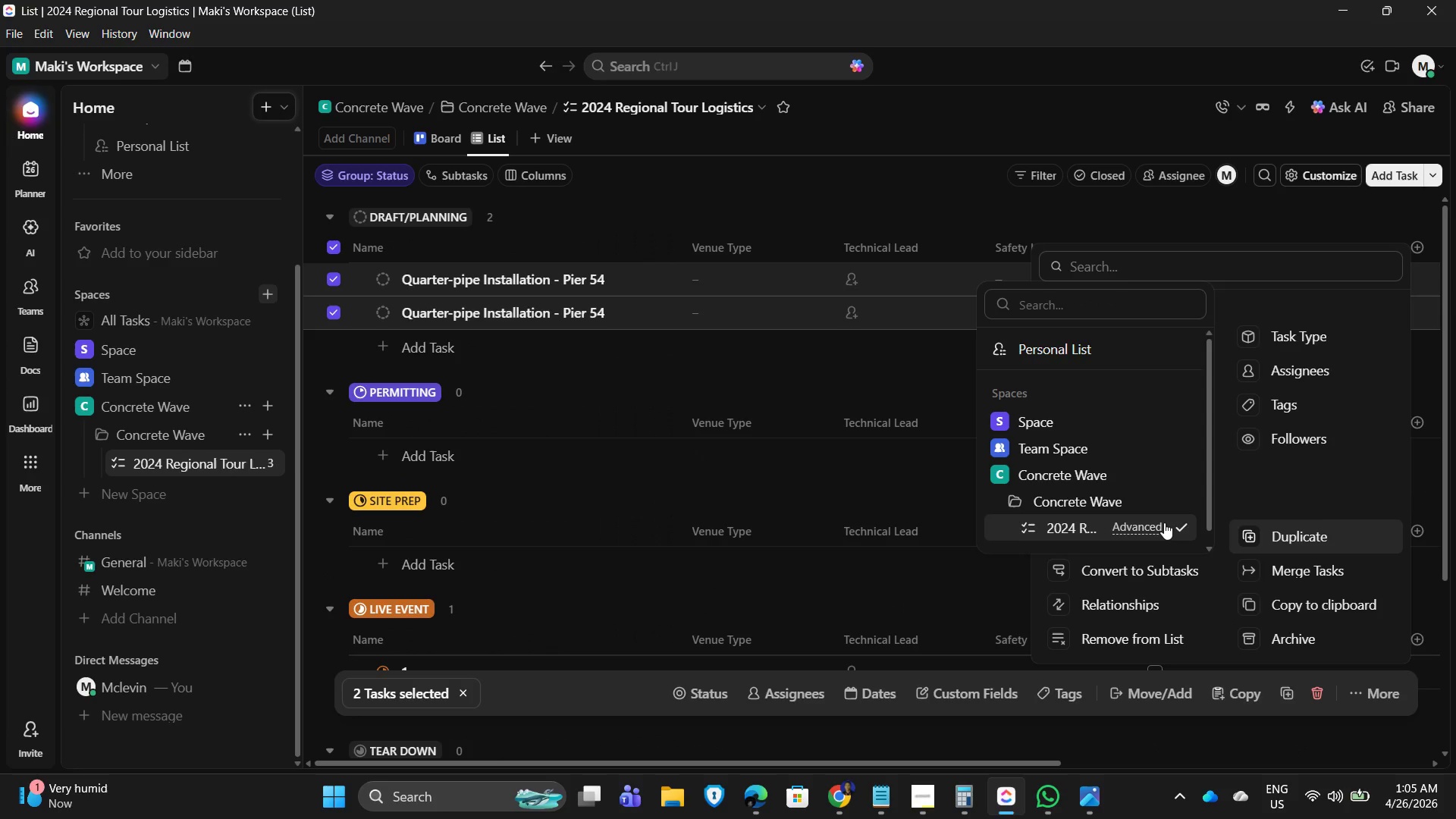 
scroll: coordinate [1112, 498], scroll_direction: down, amount: 2.0
 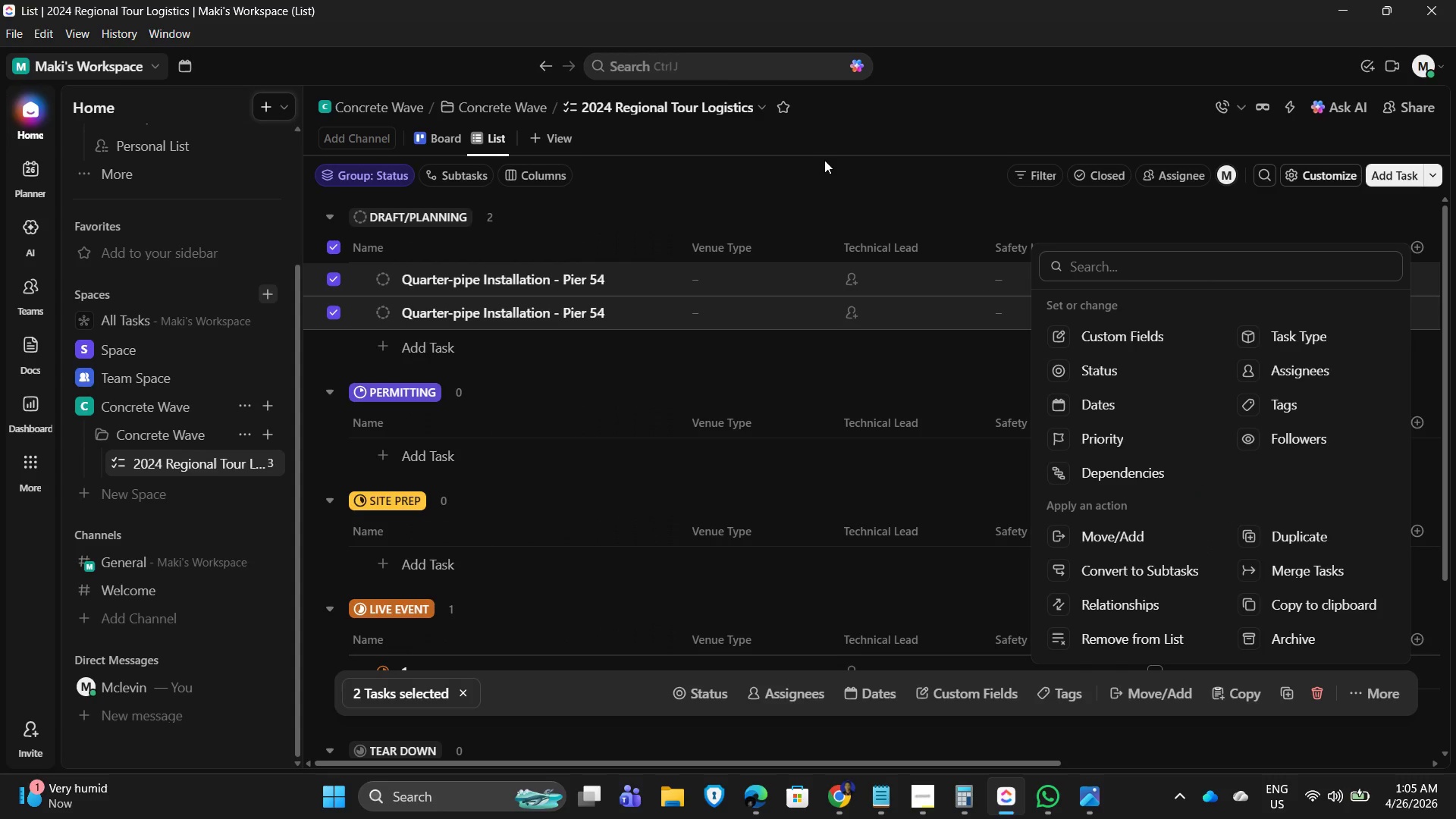 
wait(8.04)
 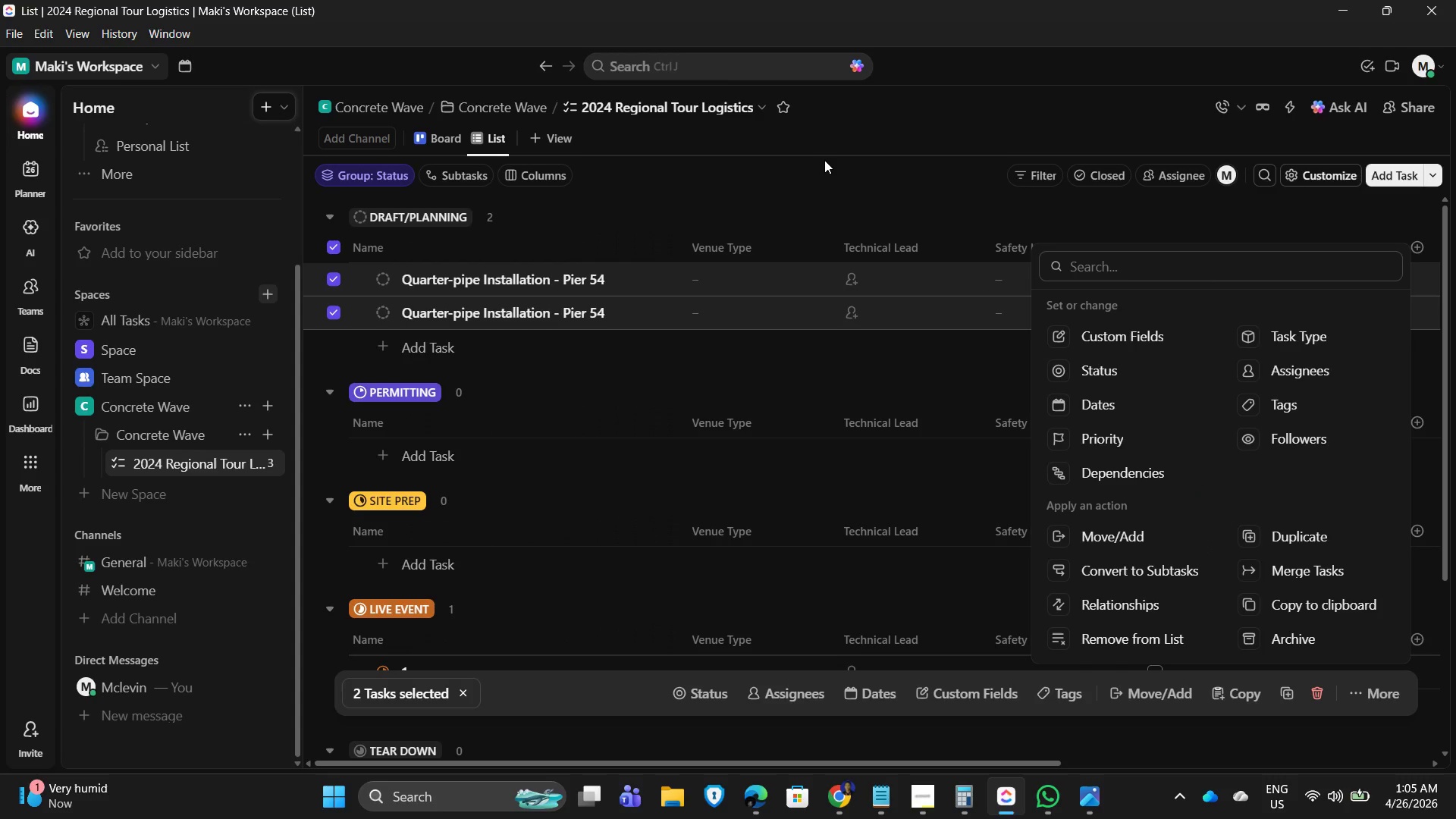 
left_click([707, 282])
 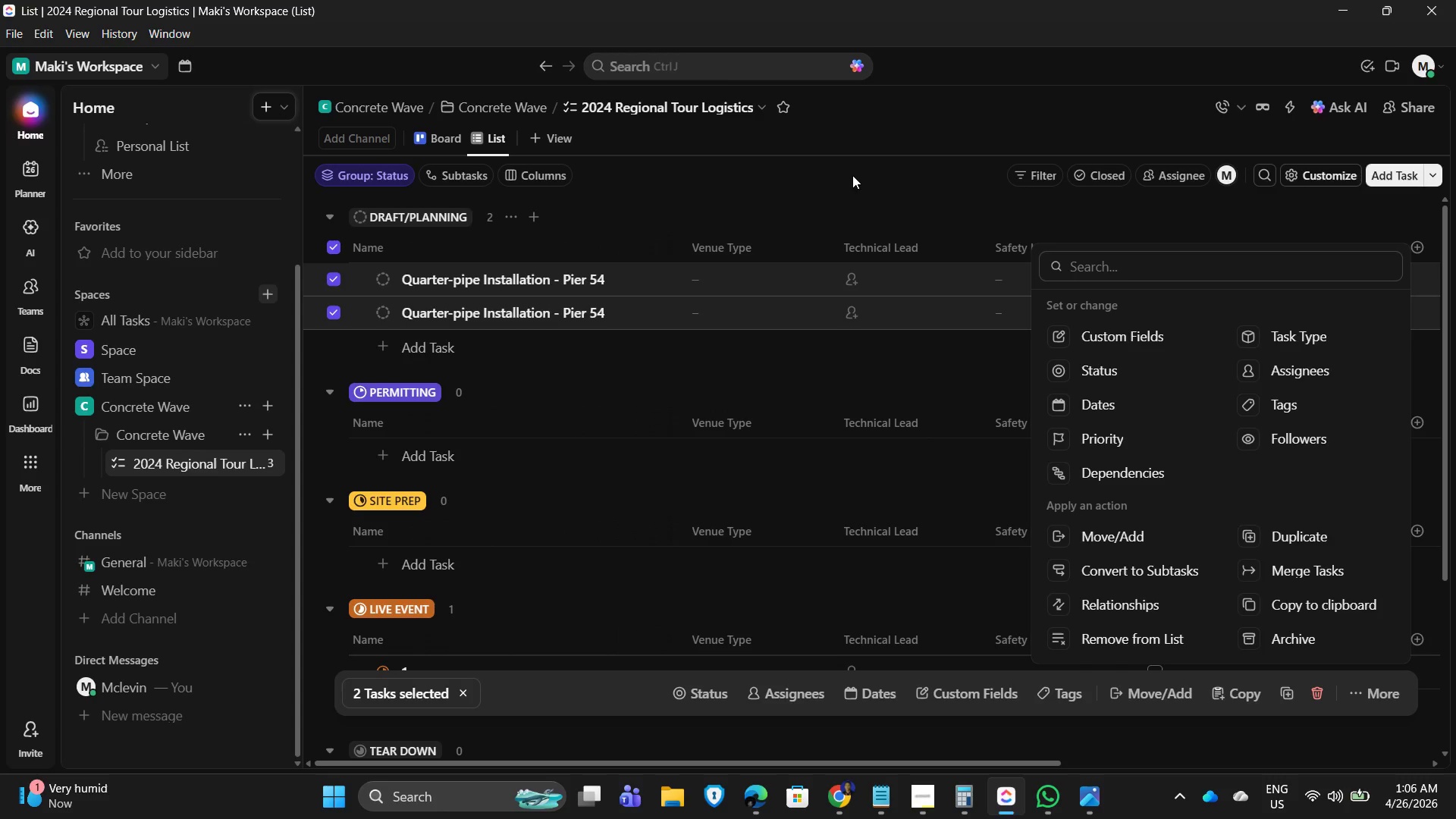 
wait(5.08)
 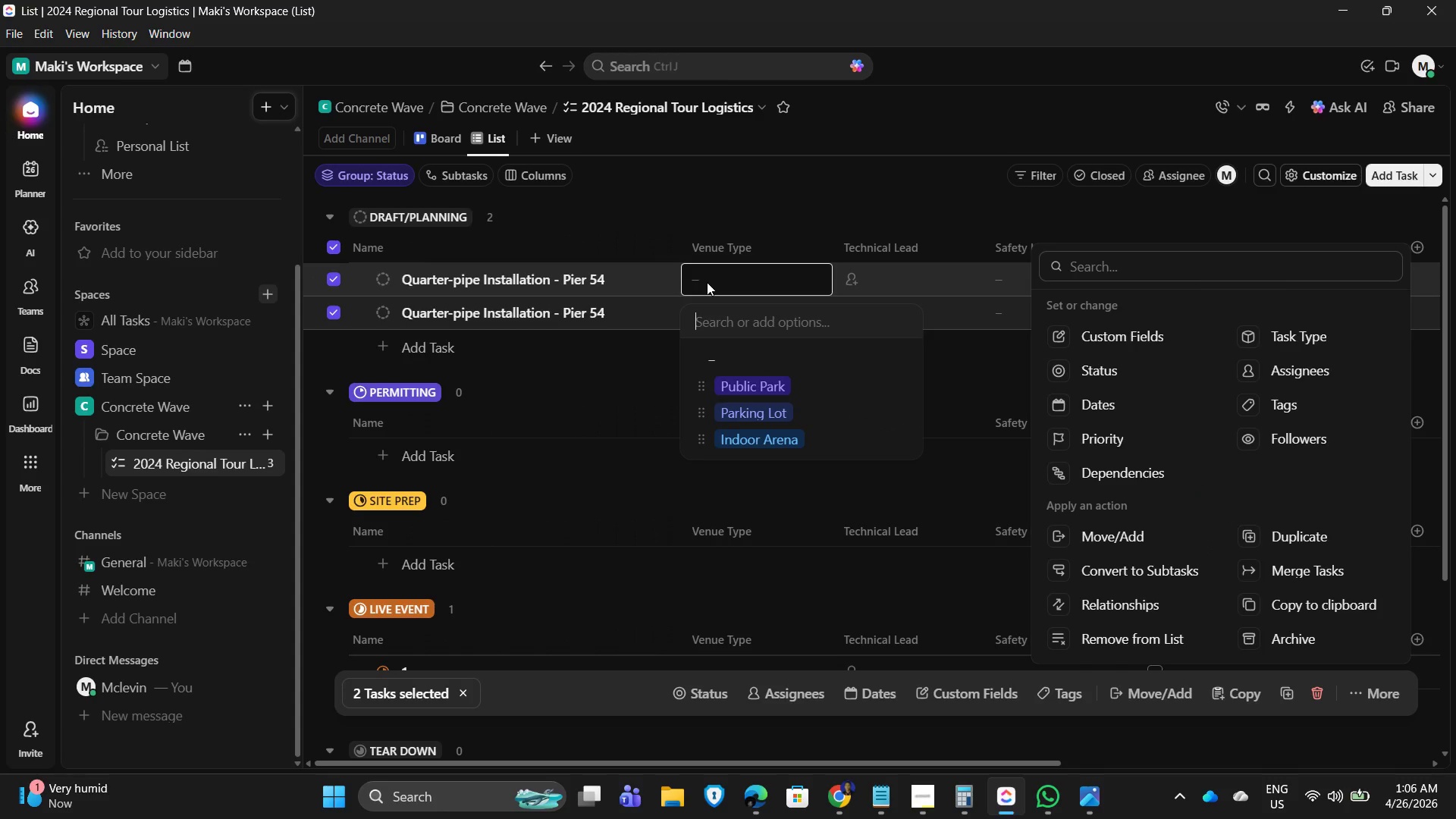 
left_click([934, 807])